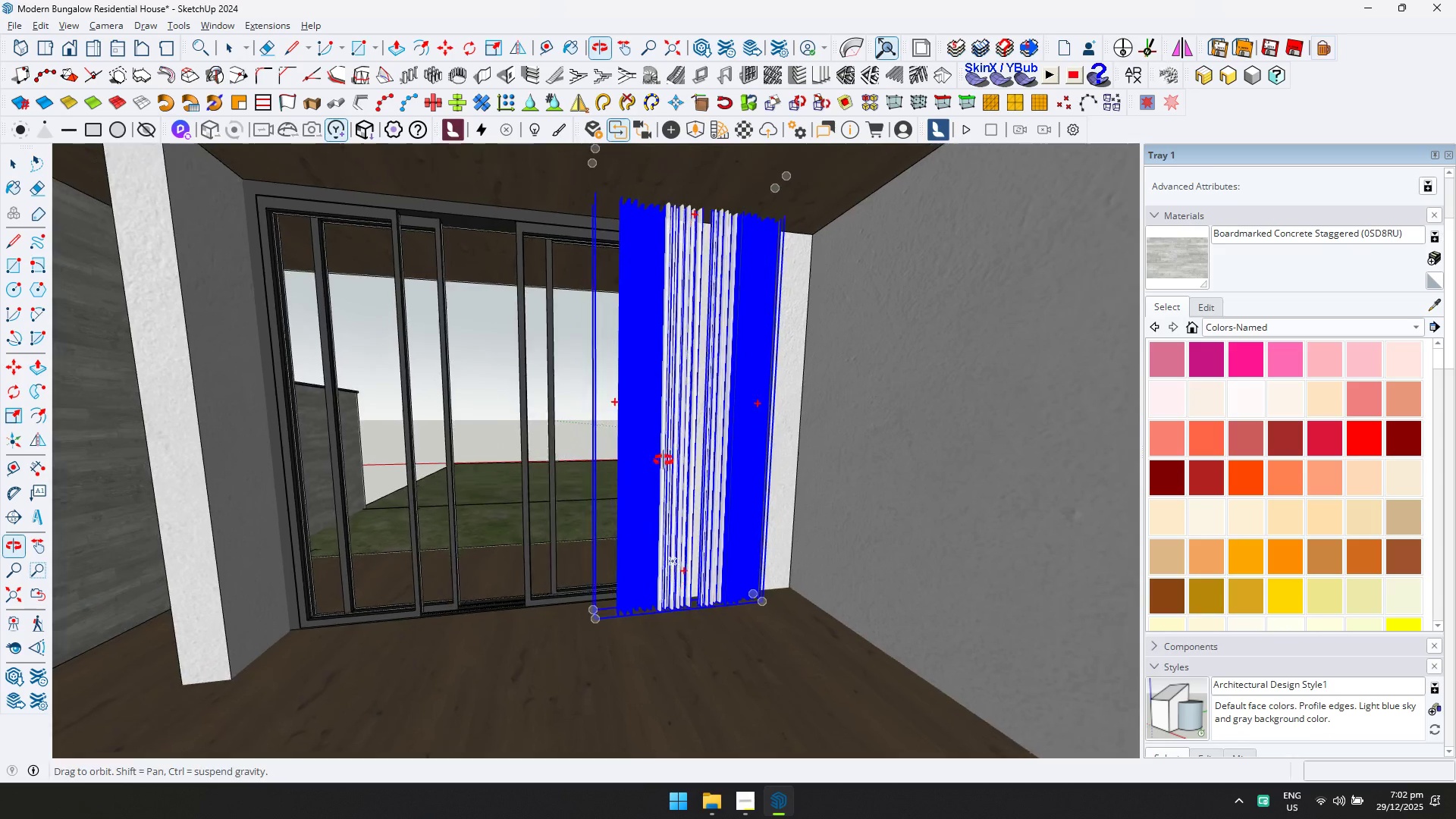 
key(S)
 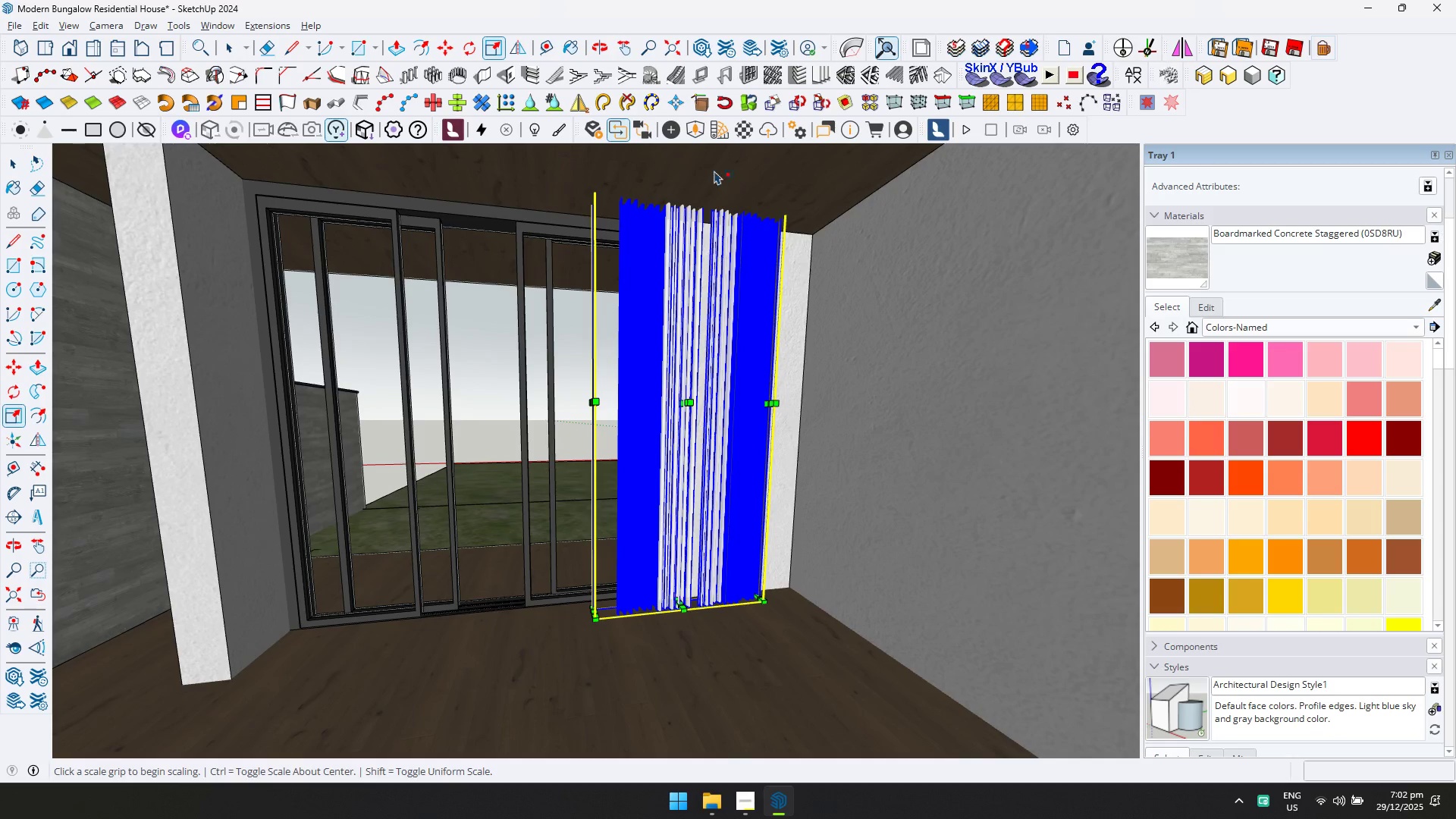 
mouse_move([692, 174])
 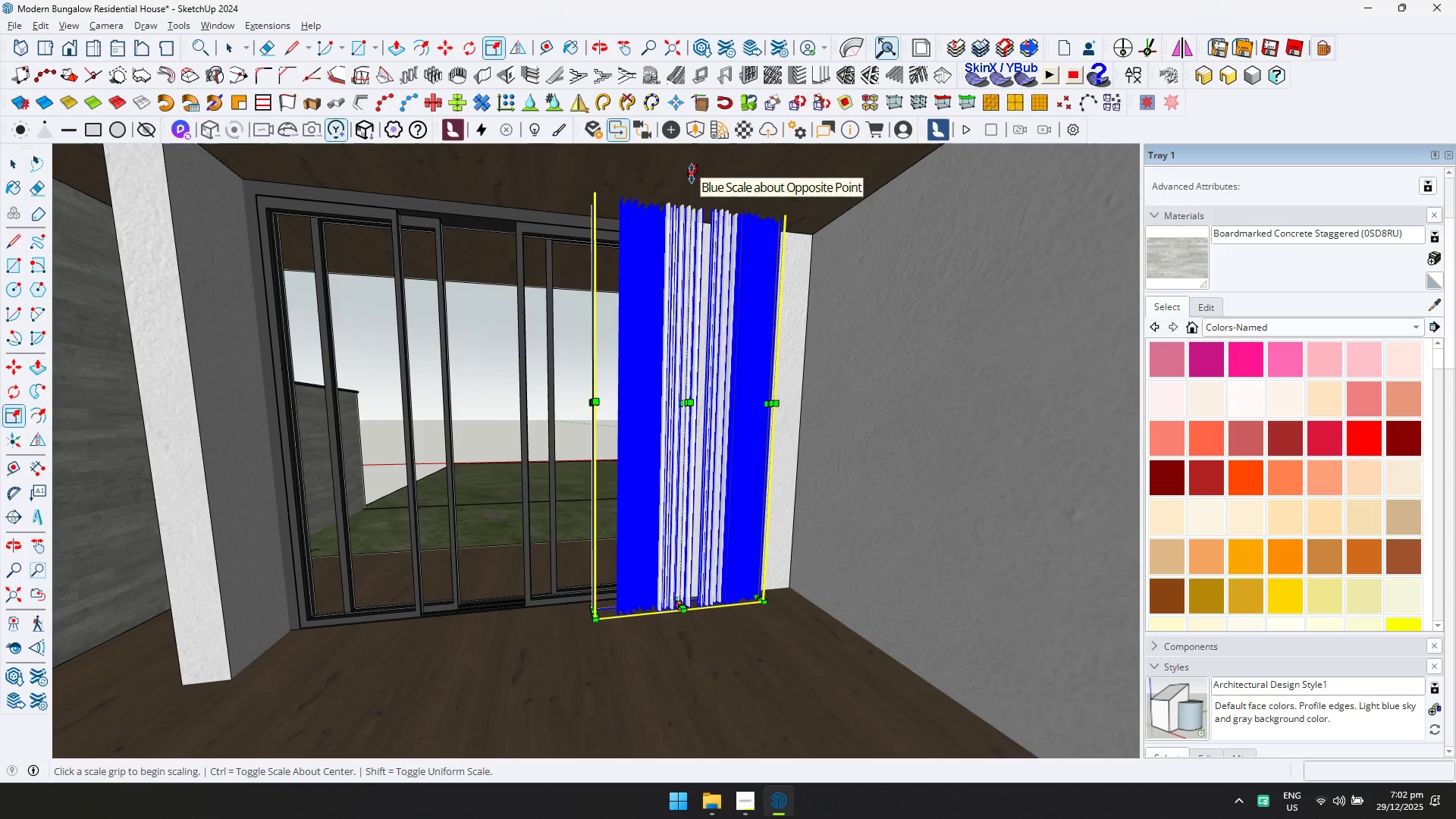 
left_click([692, 174])
 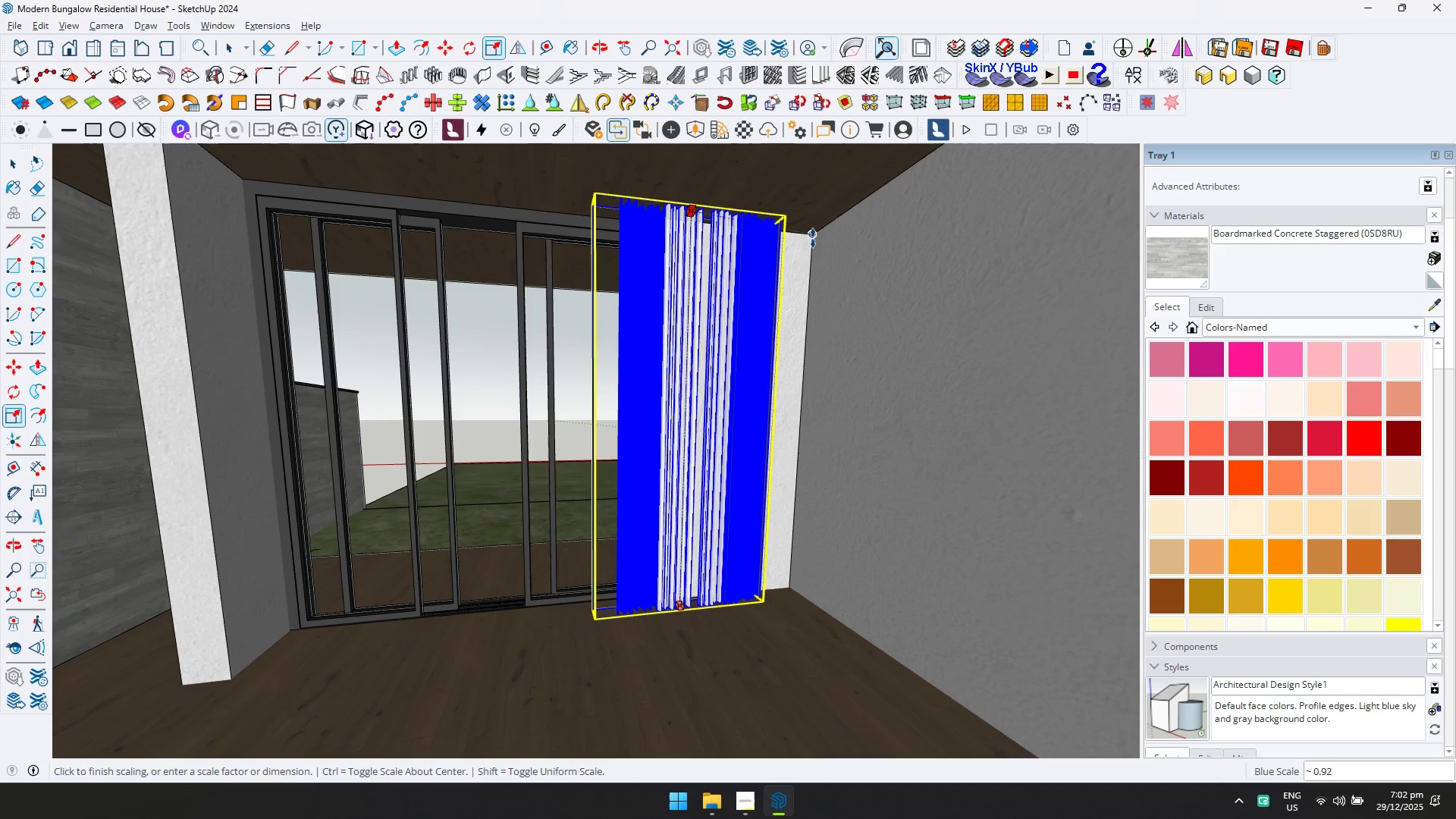 
left_click([817, 222])
 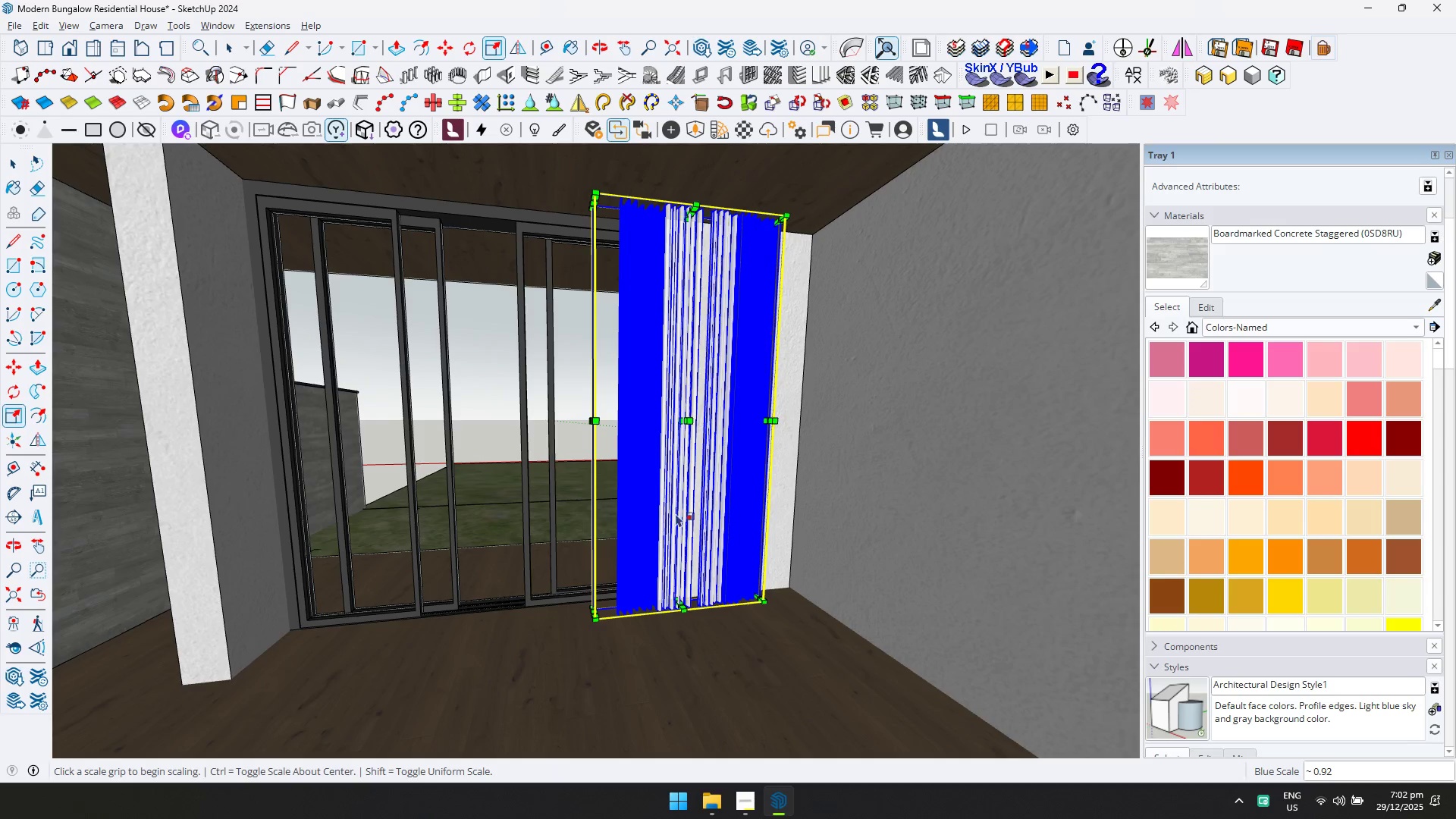 
key(M)
 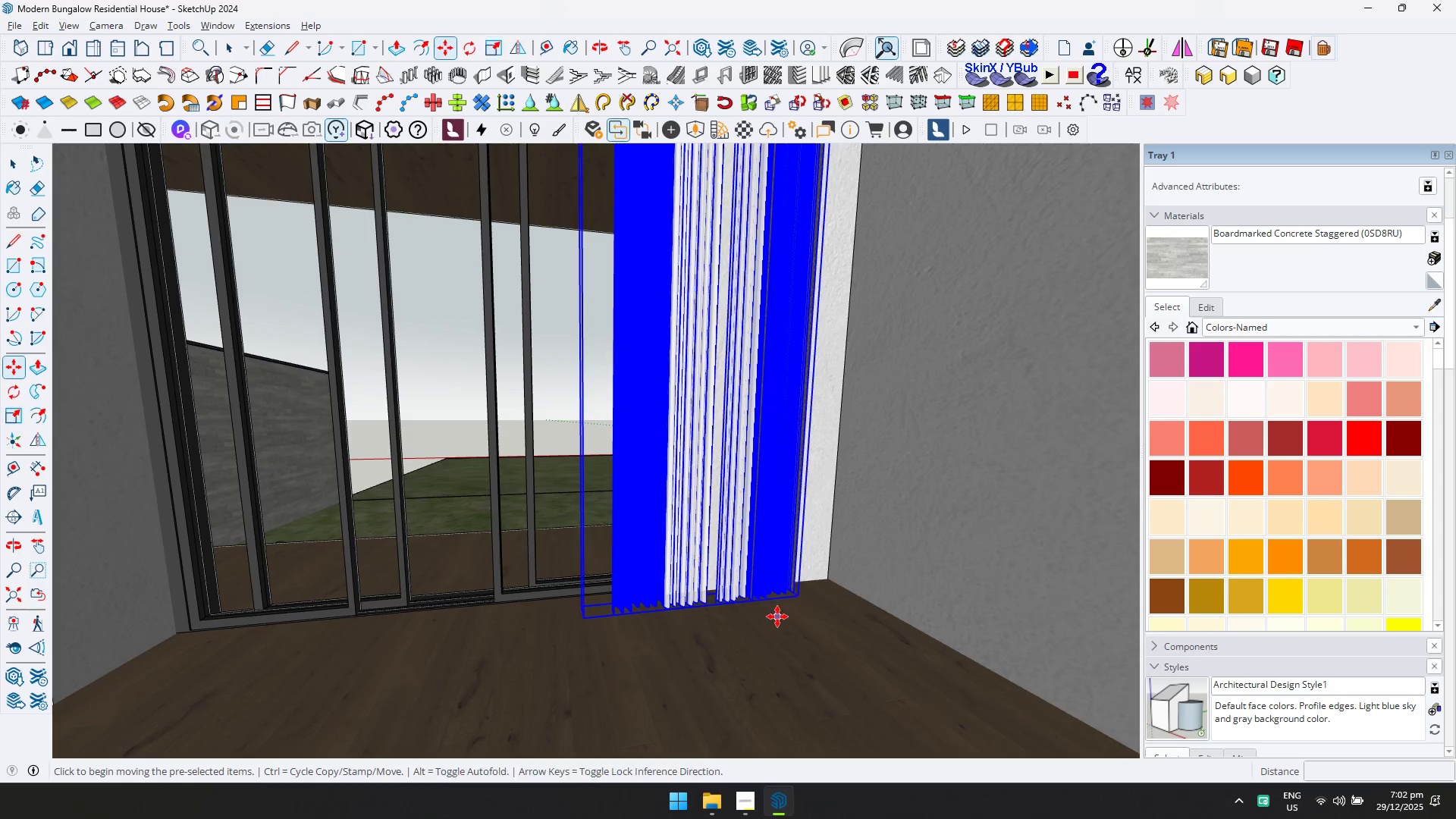 
scroll: coordinate [633, 623], scroll_direction: up, amount: 3.0
 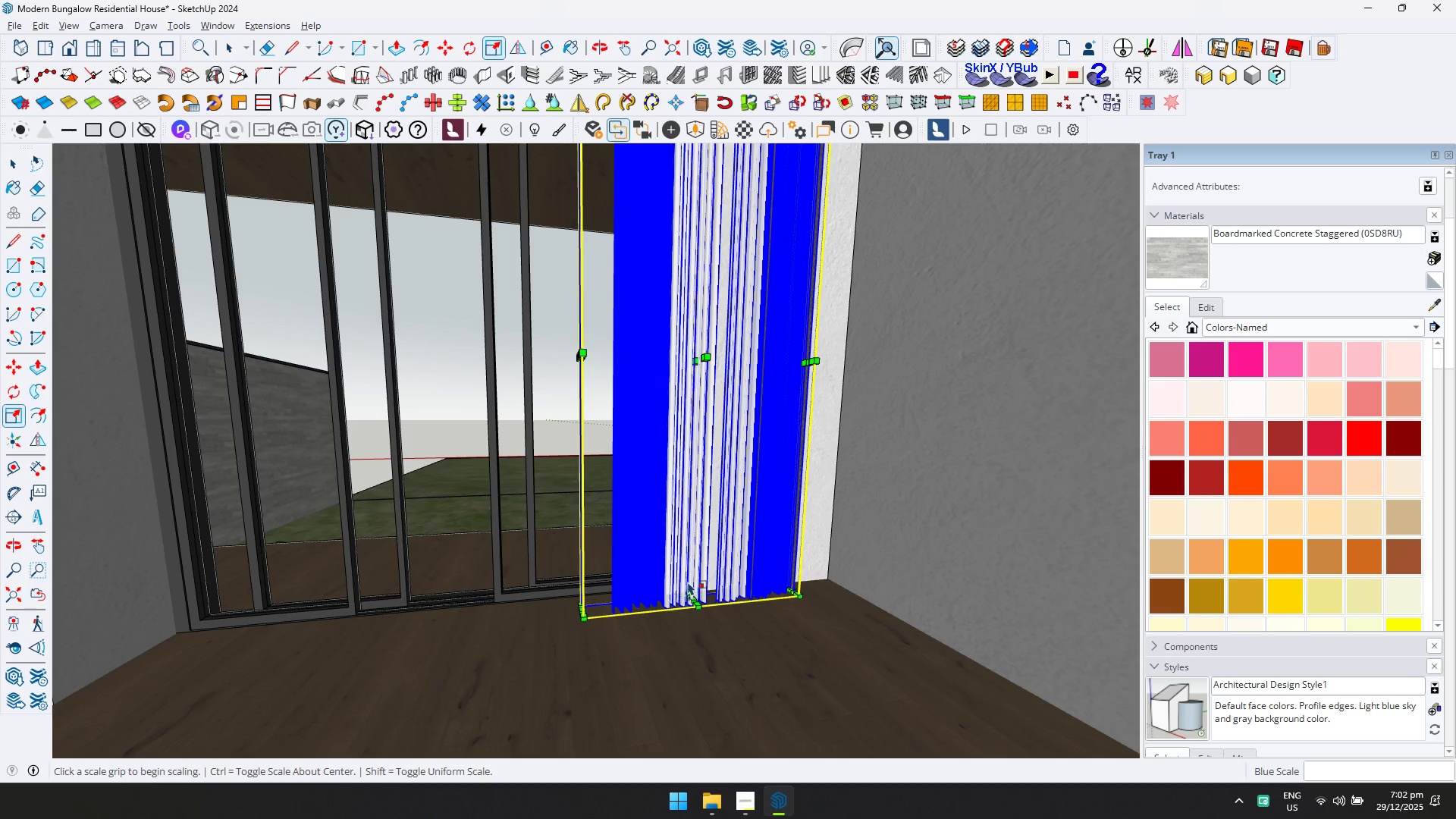 
key(Control+ControlLeft)
 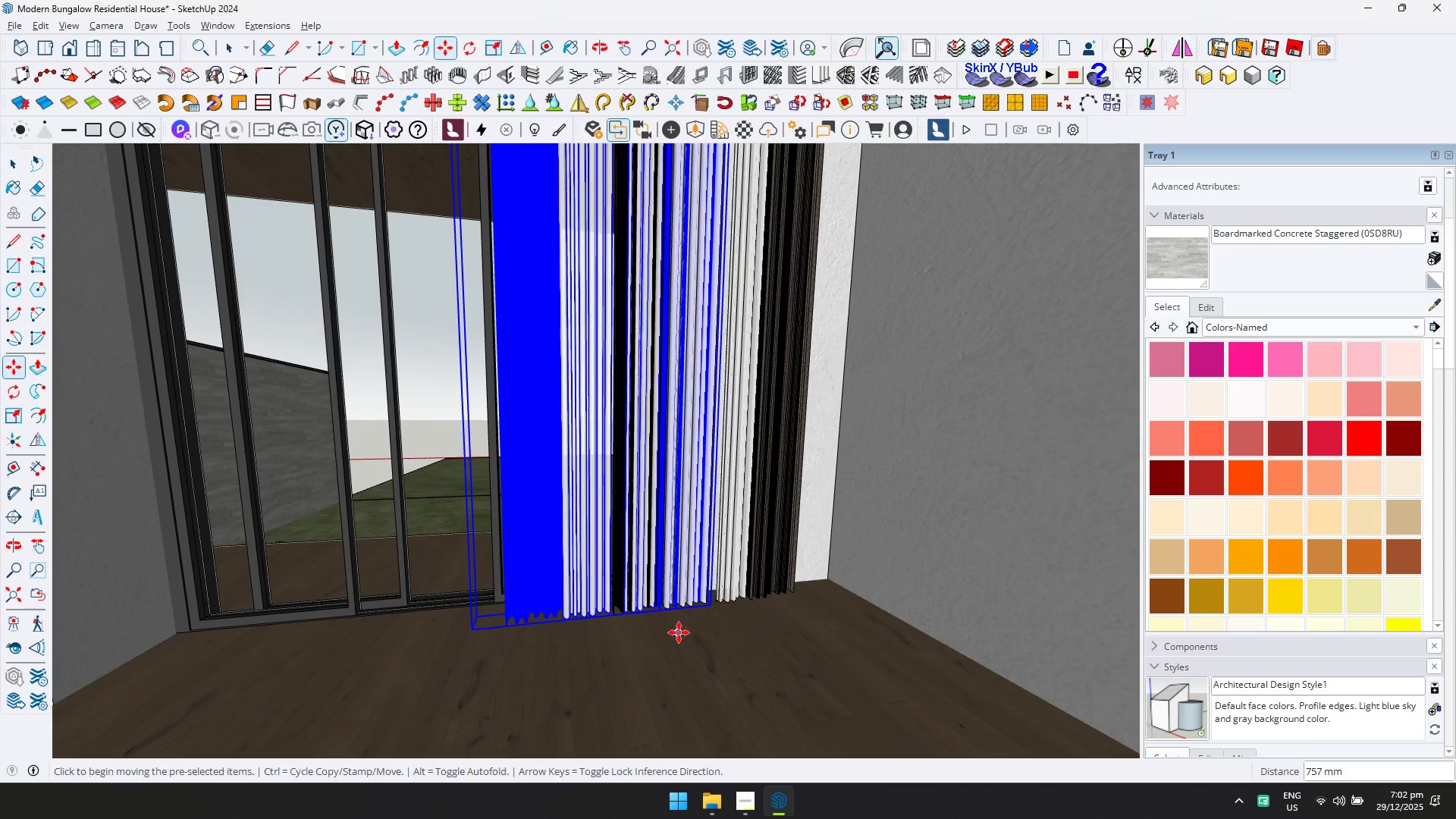 
key(Control+ControlLeft)
 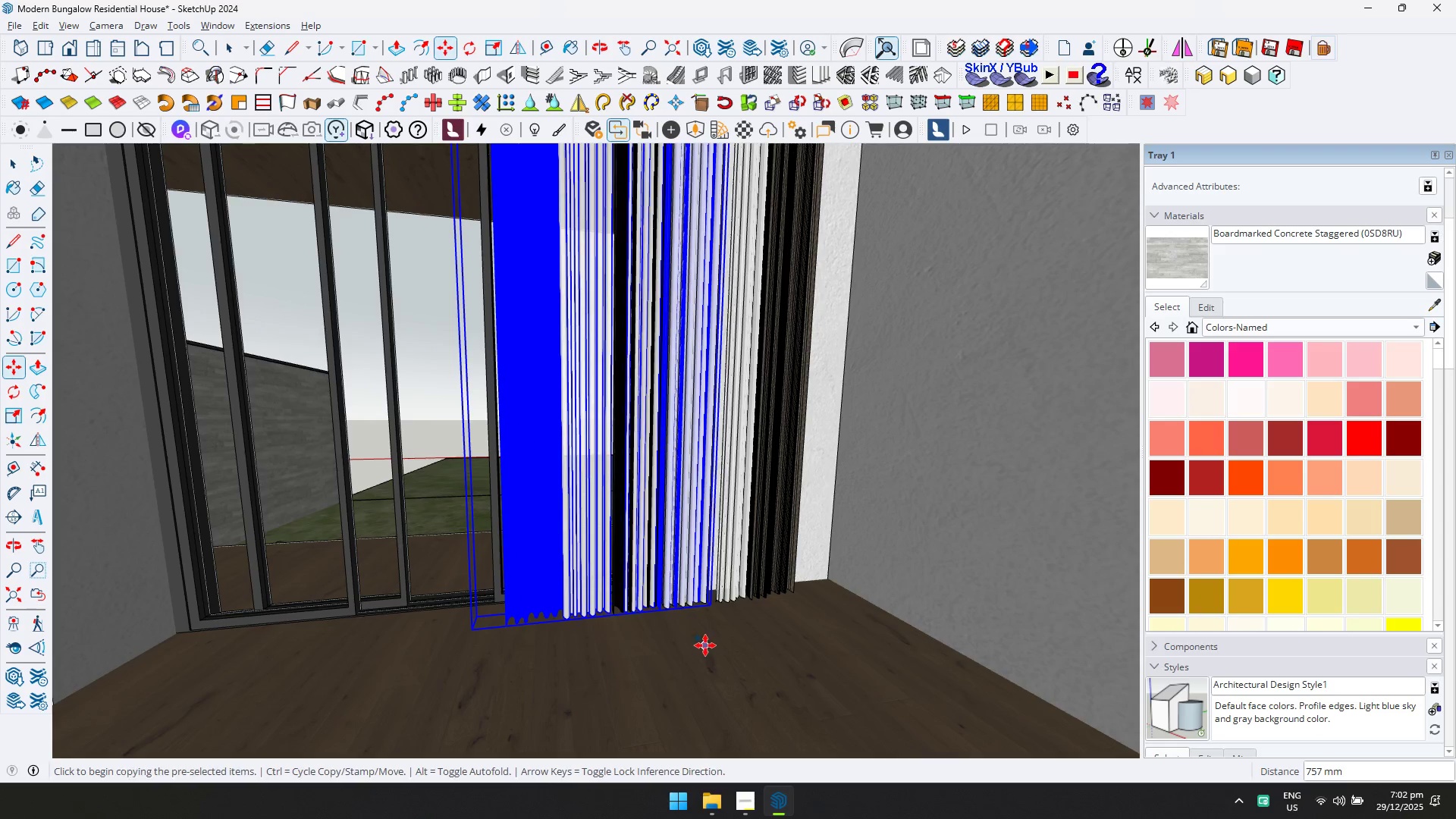 
left_click_drag(start_coordinate=[706, 645], to_coordinate=[692, 645])
 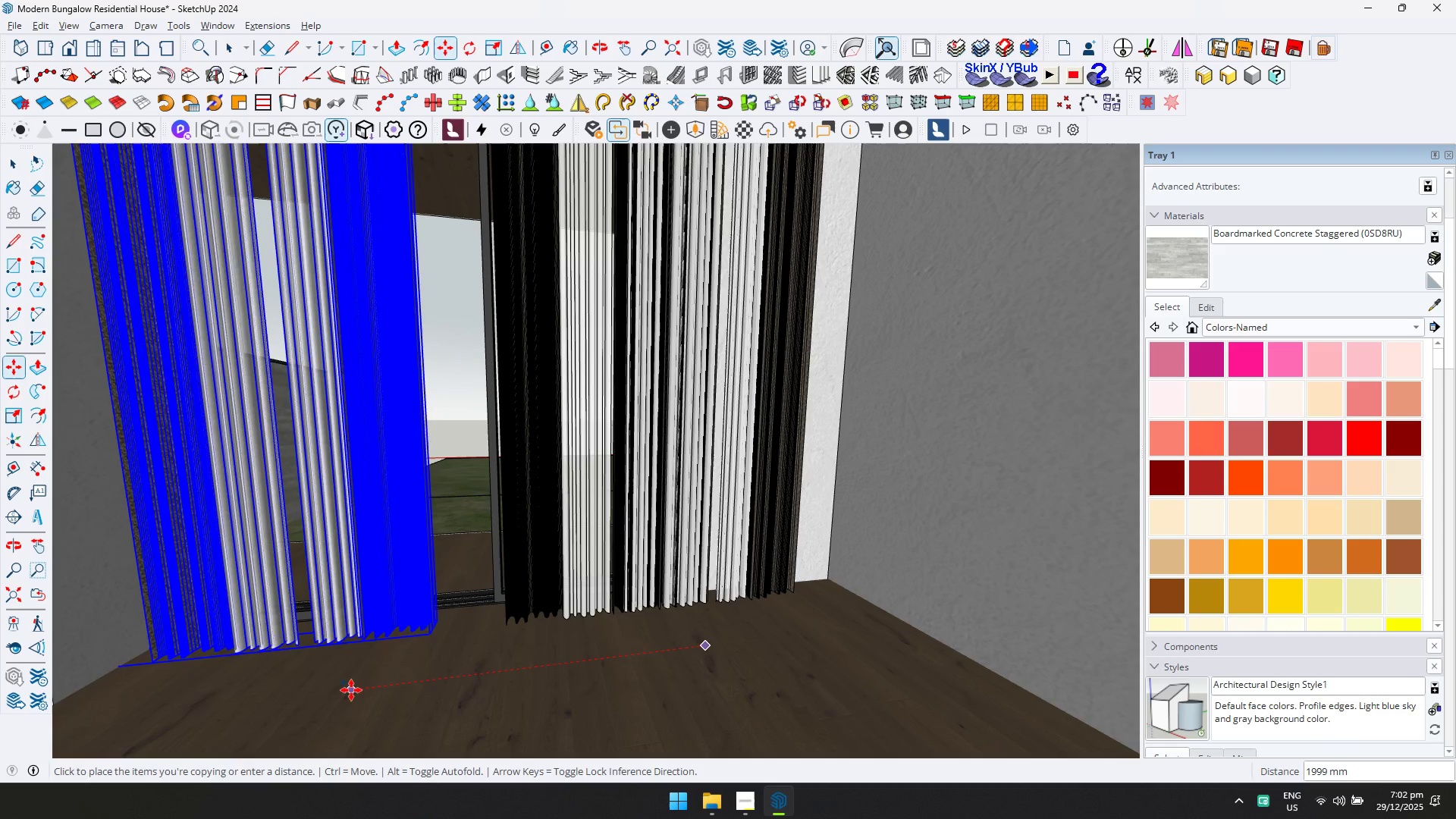 
left_click([330, 695])
 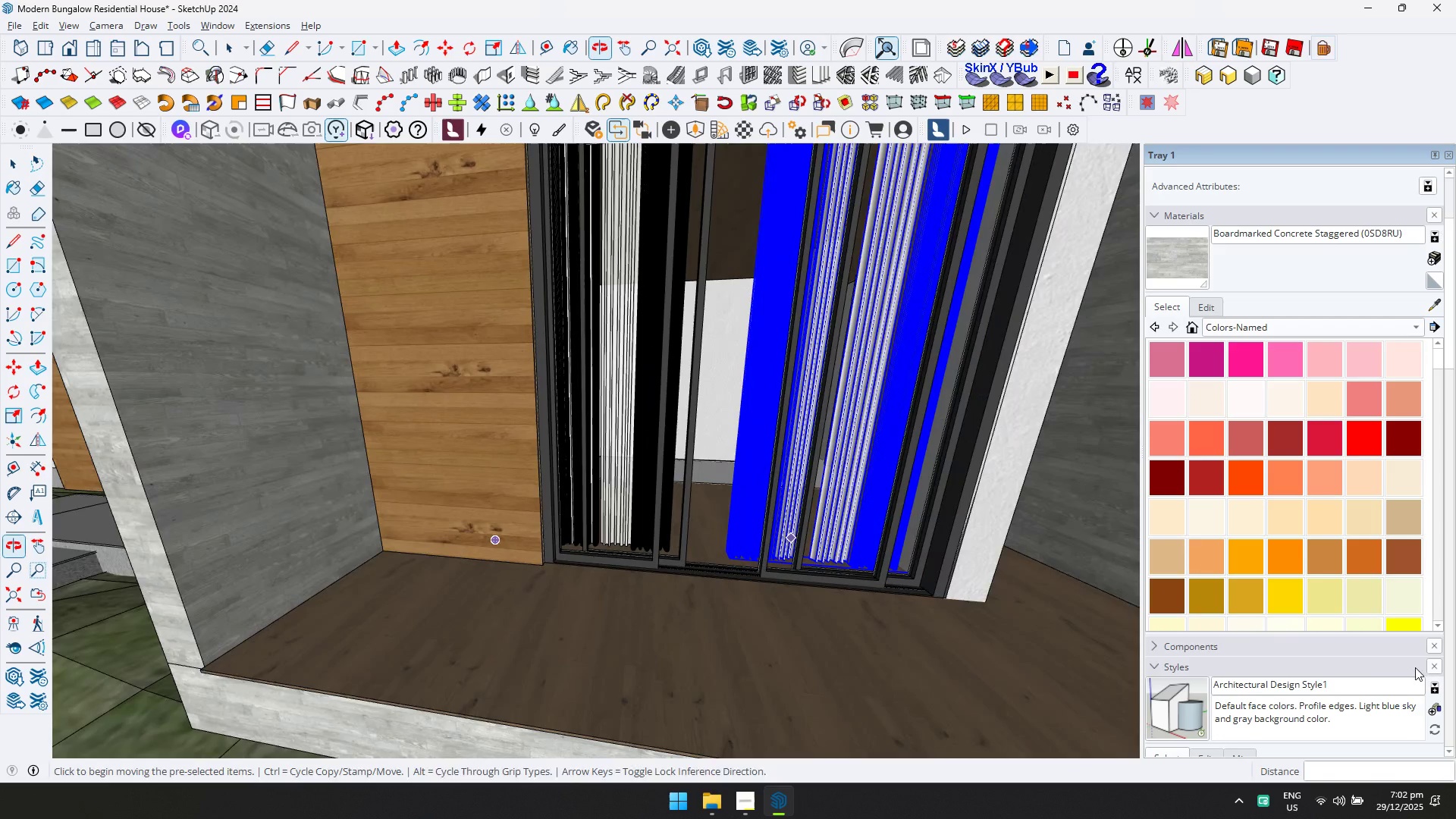 
scroll: coordinate [765, 541], scroll_direction: down, amount: 8.0
 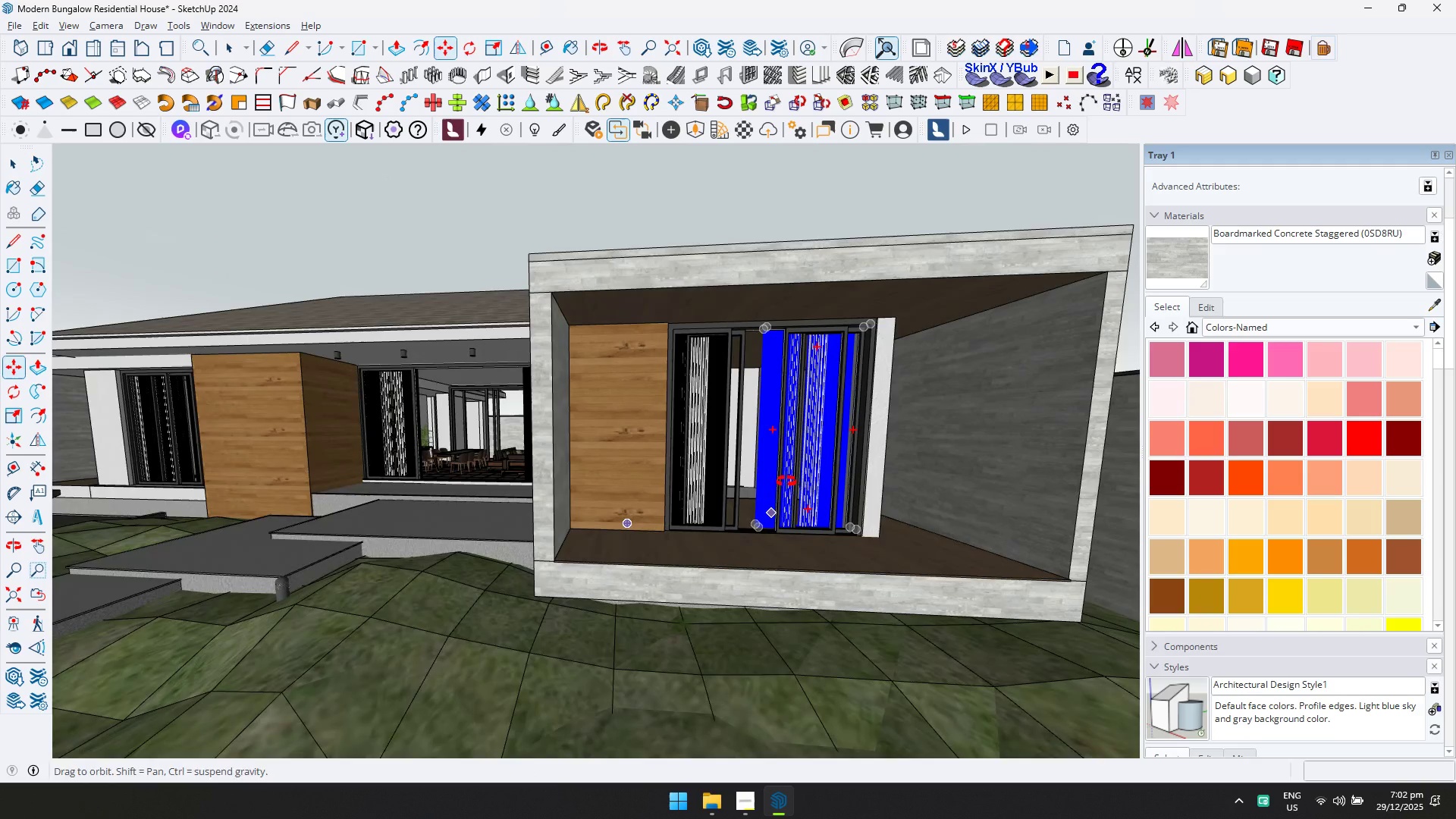 
key(Space)
 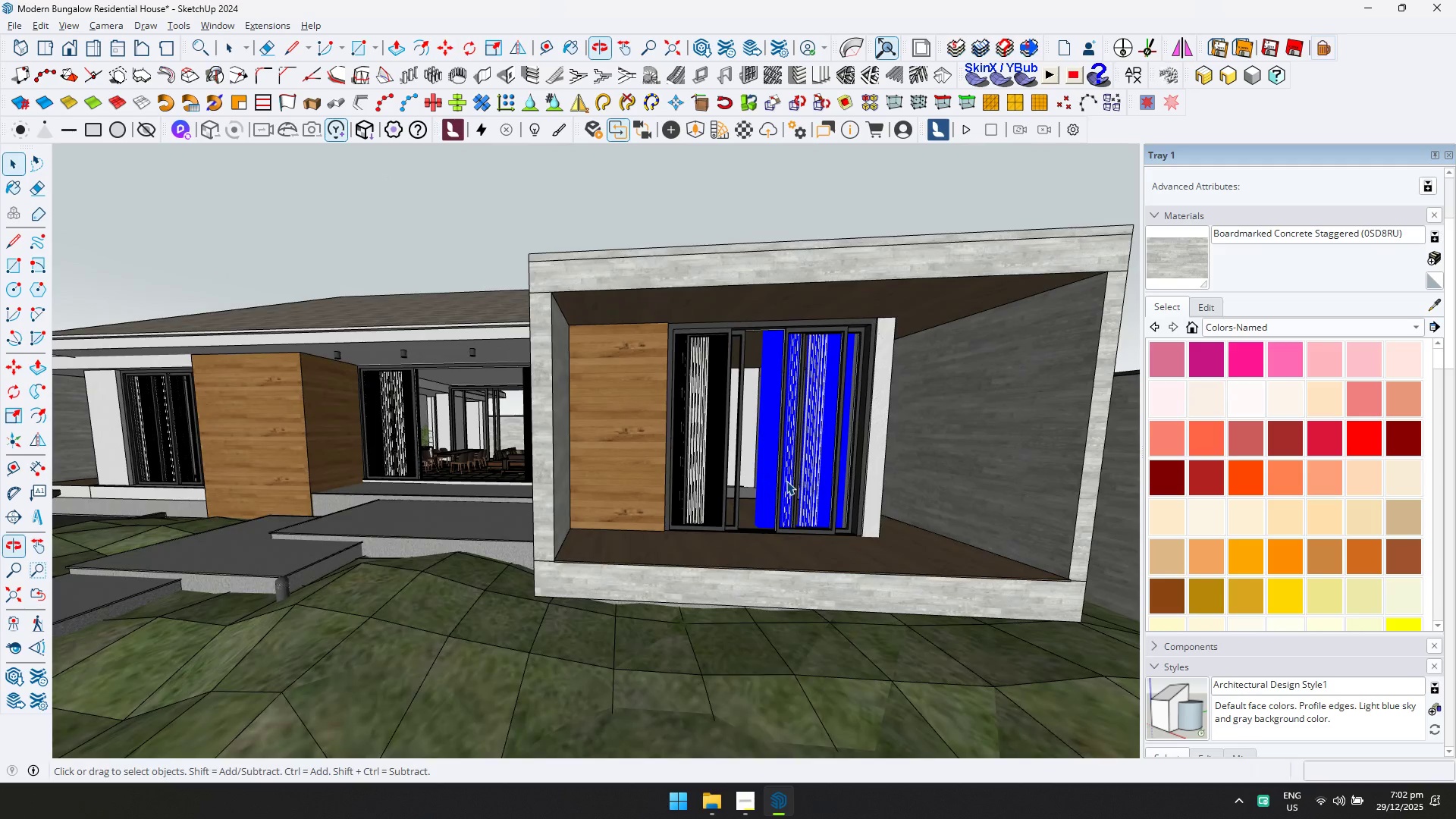 
key(Escape)
 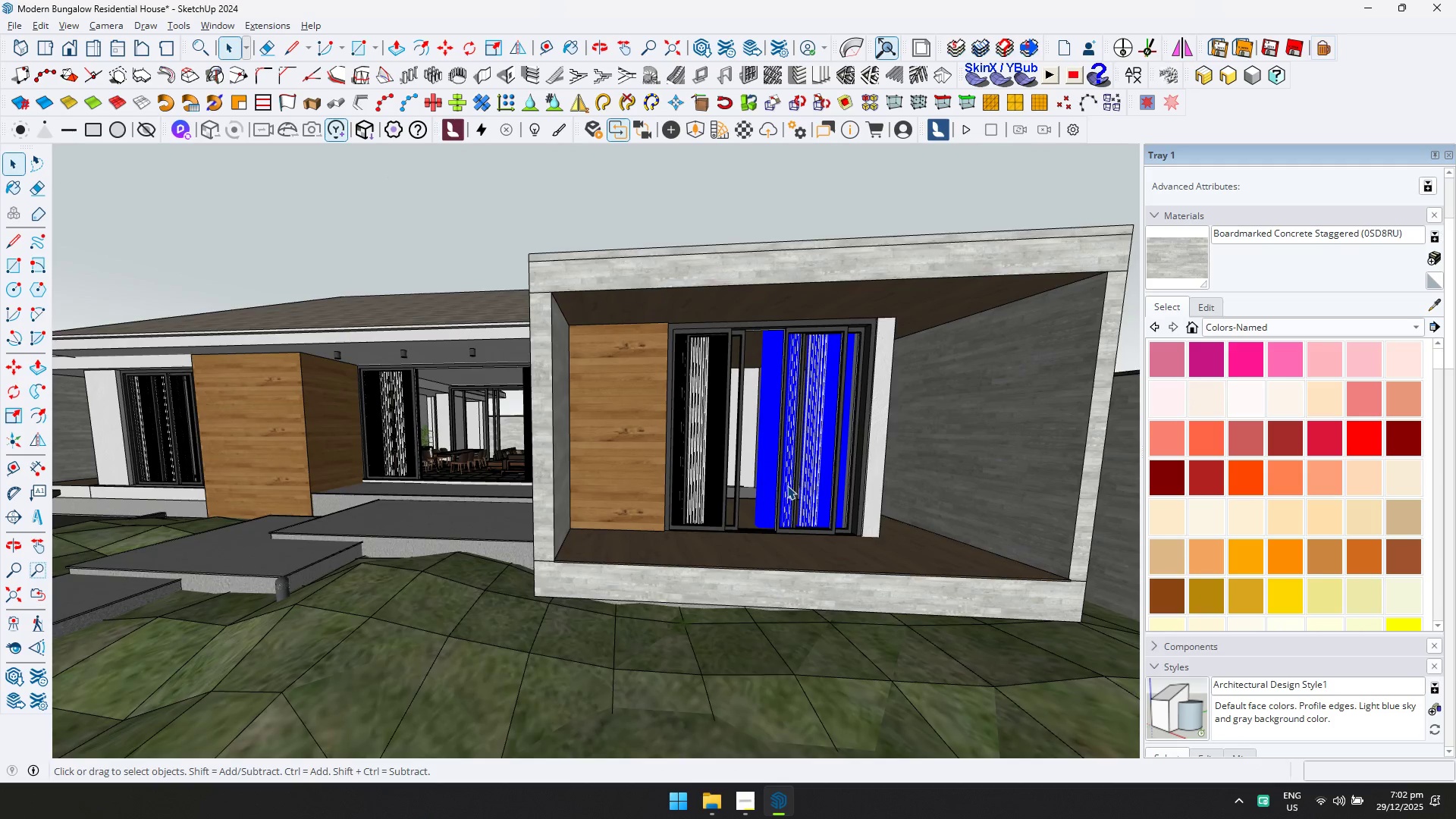 
scroll: coordinate [787, 488], scroll_direction: down, amount: 6.0
 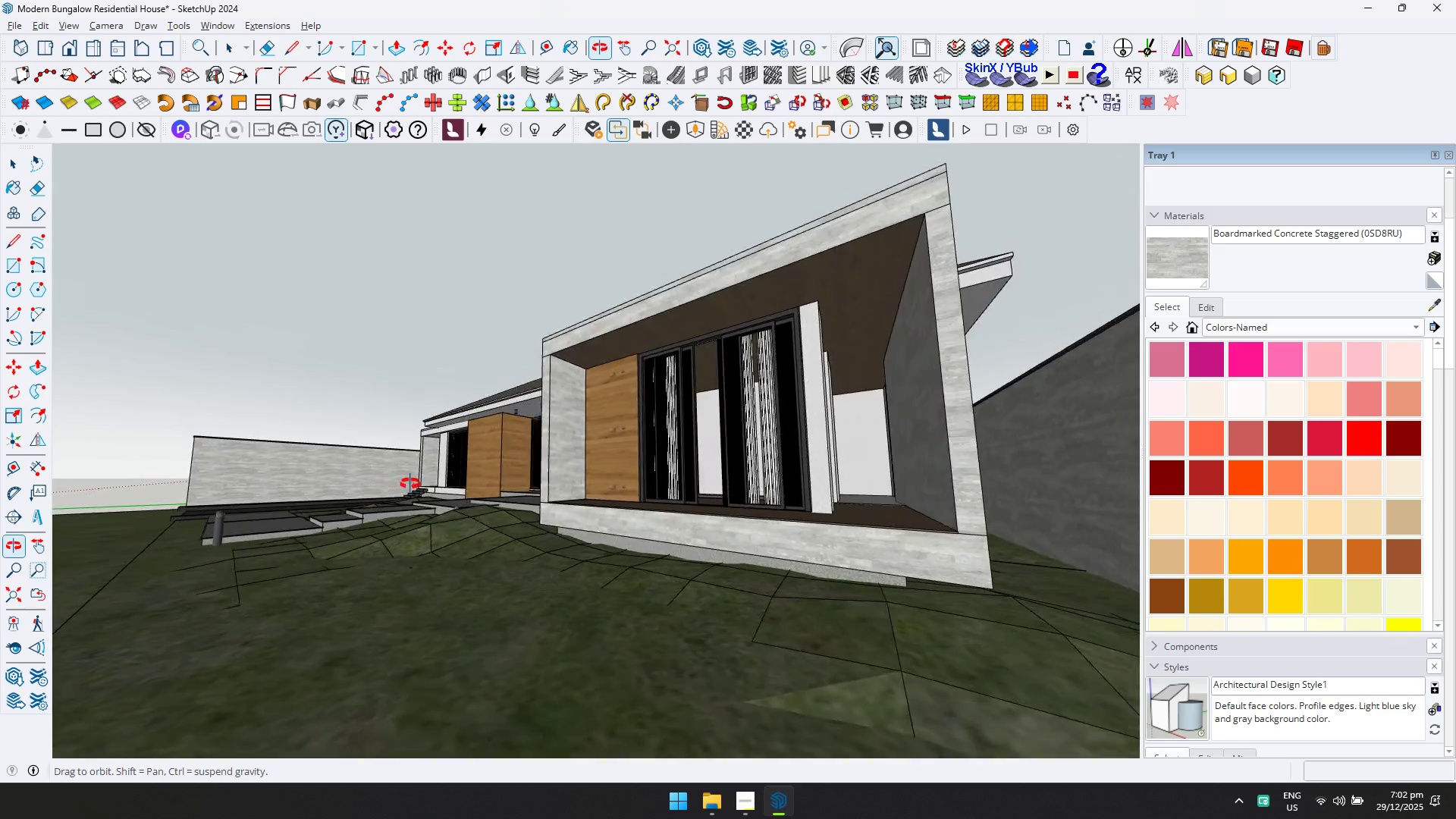 
hold_key(key=ShiftLeft, duration=0.33)
 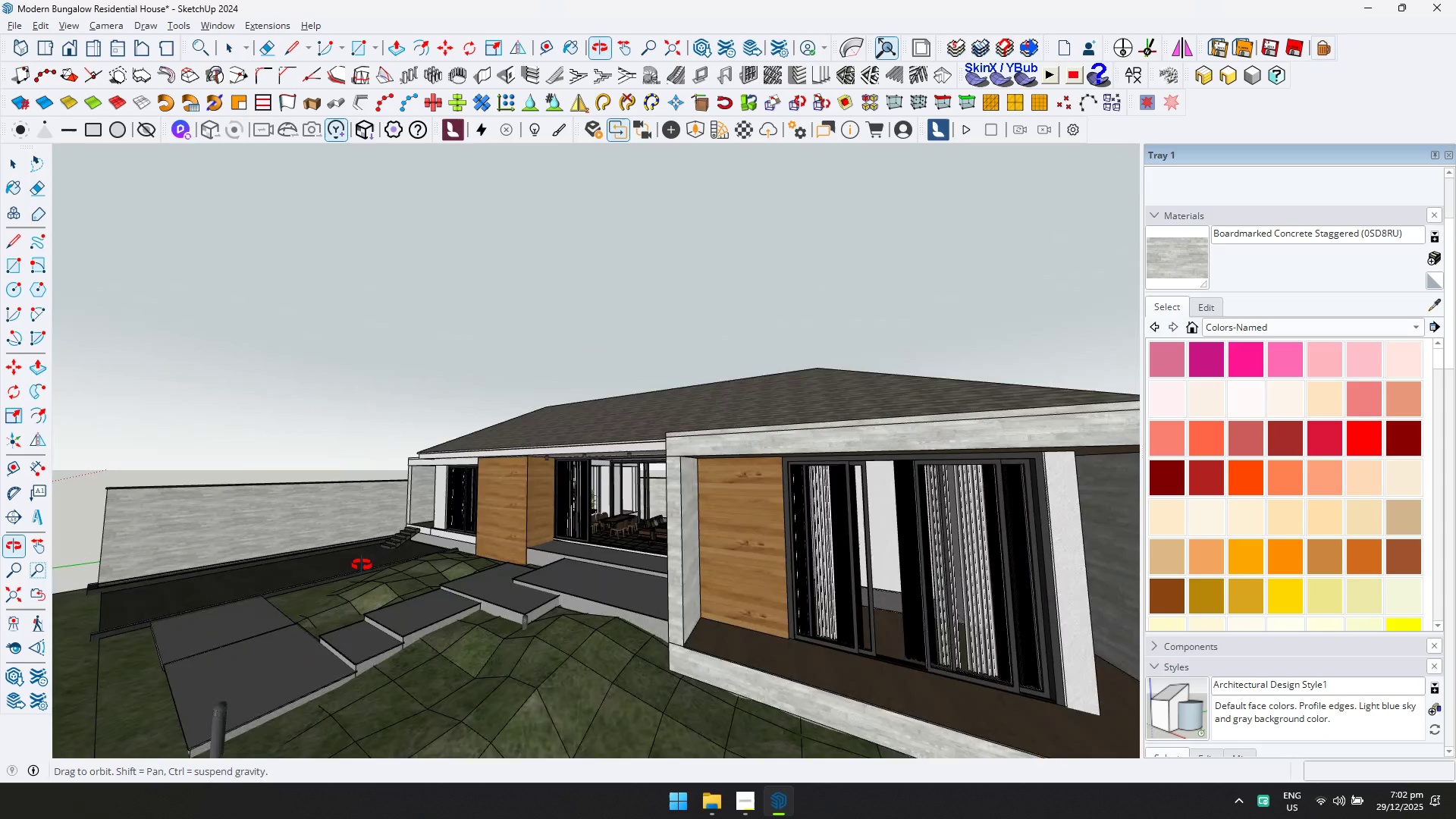 
scroll: coordinate [533, 560], scroll_direction: down, amount: 4.0
 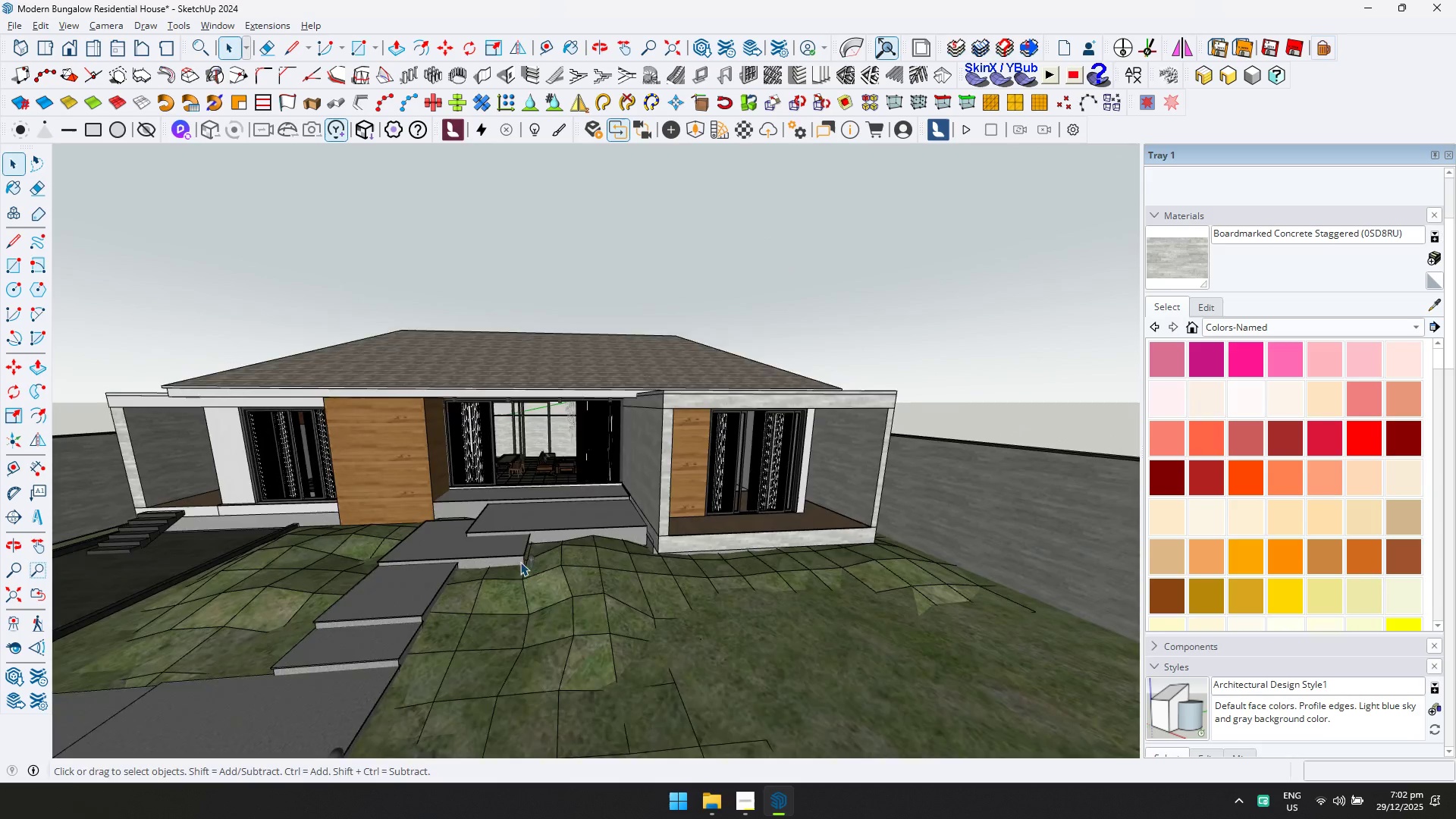 
key(Shift+ShiftLeft)
 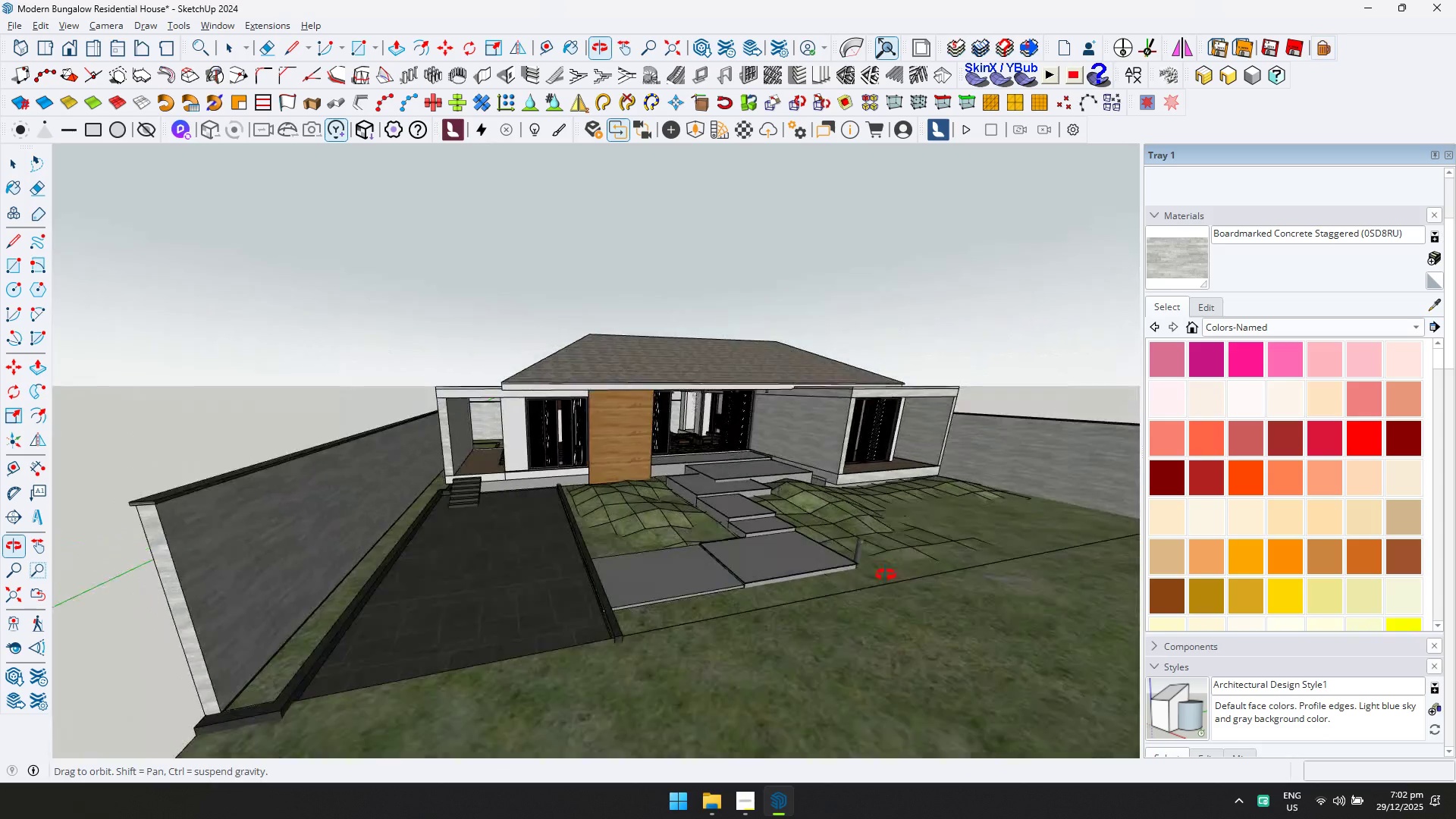 
scroll: coordinate [499, 450], scroll_direction: up, amount: 10.0
 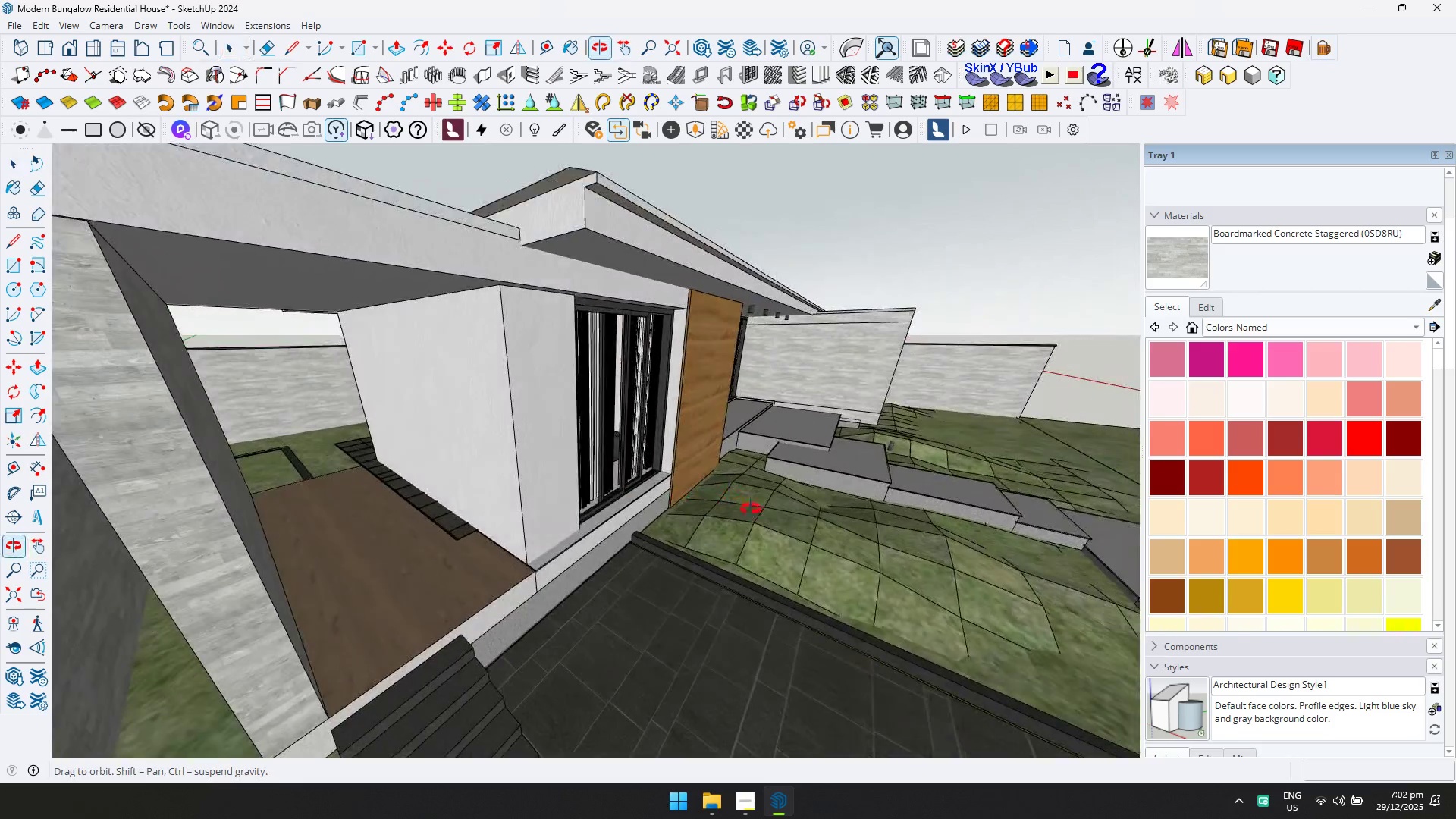 
left_click([484, 517])
 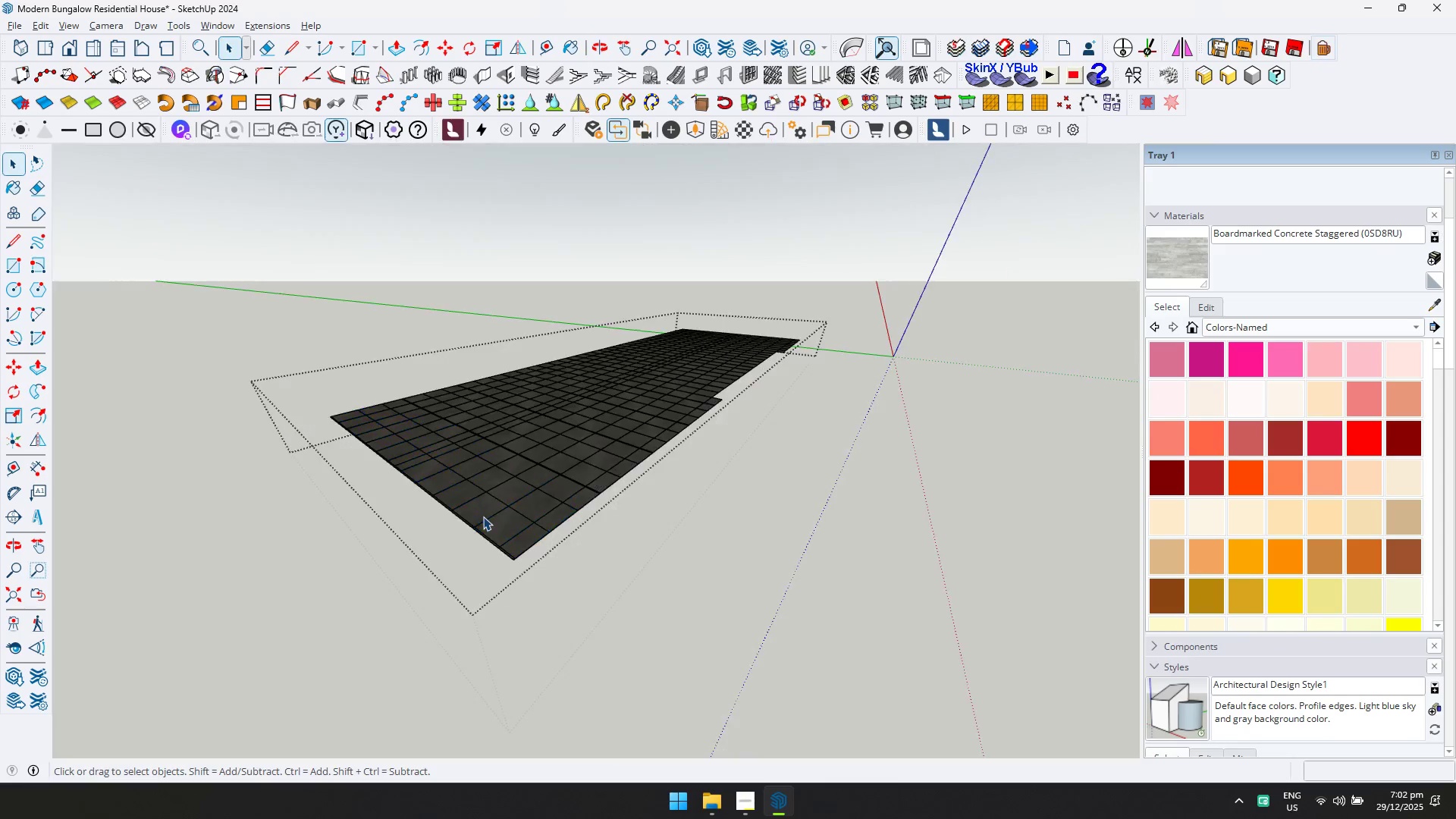 
scroll: coordinate [446, 535], scroll_direction: up, amount: 3.0
 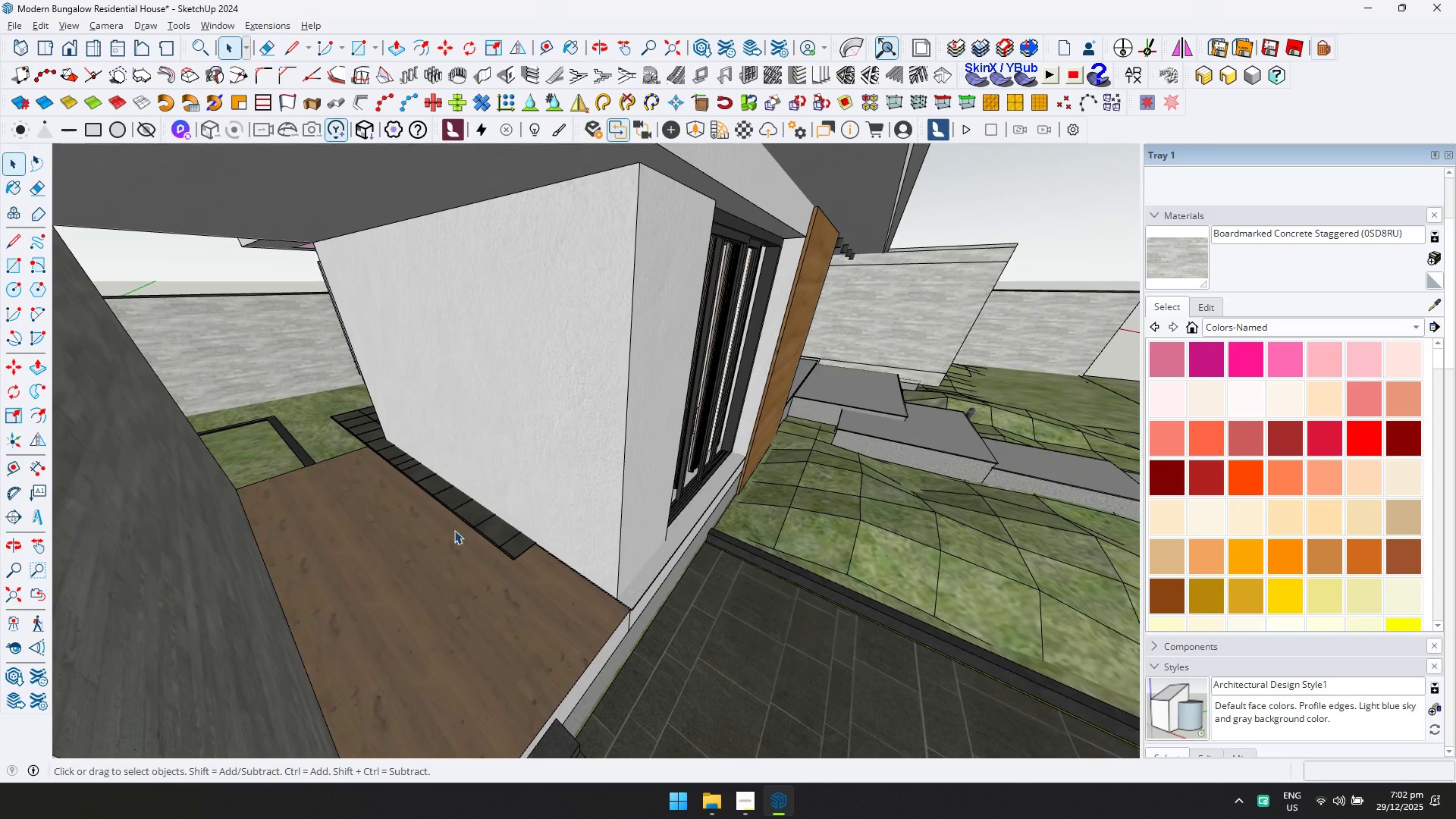 
left_click([484, 526])
 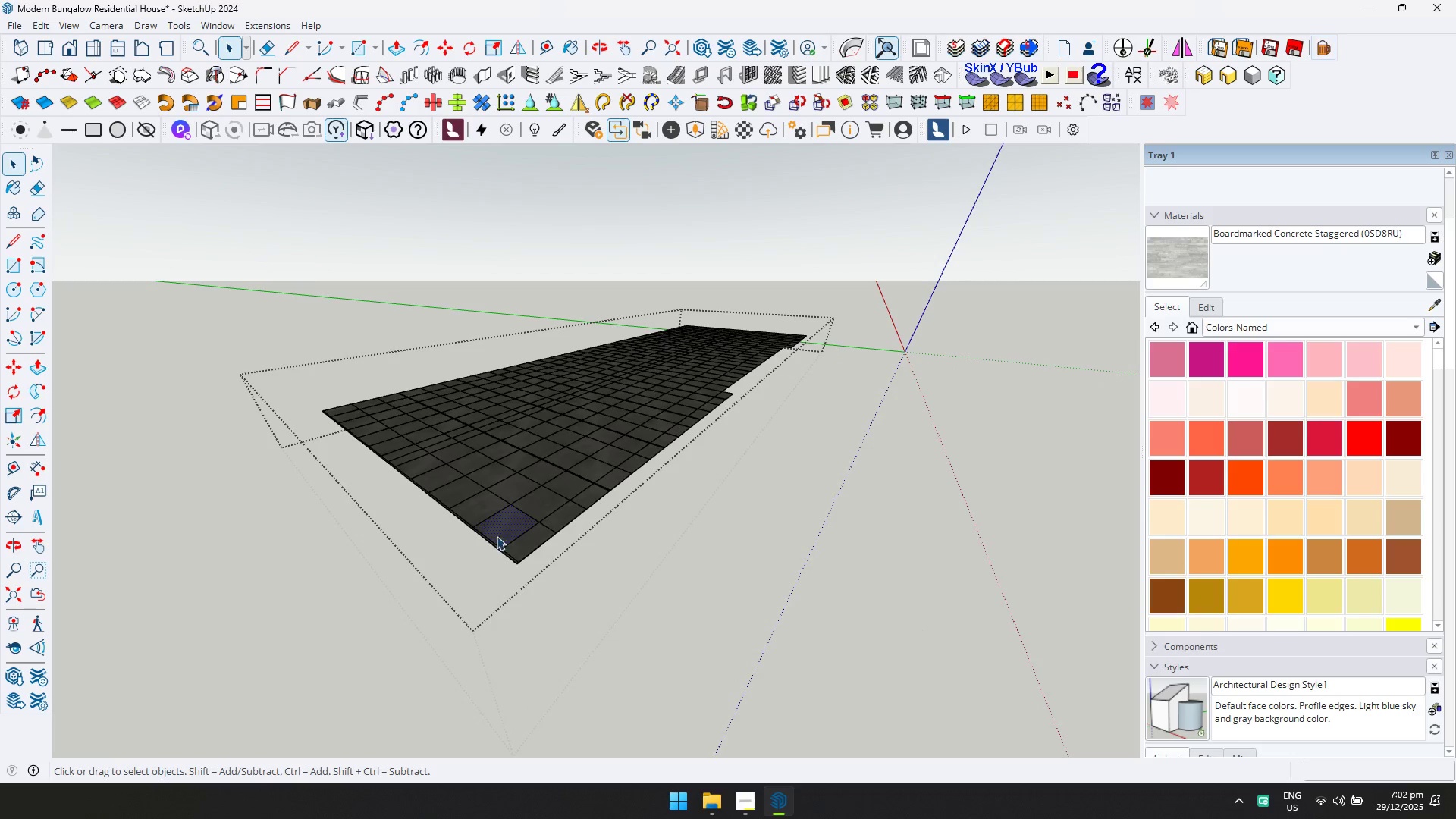 
scroll: coordinate [484, 526], scroll_direction: up, amount: 1.0
 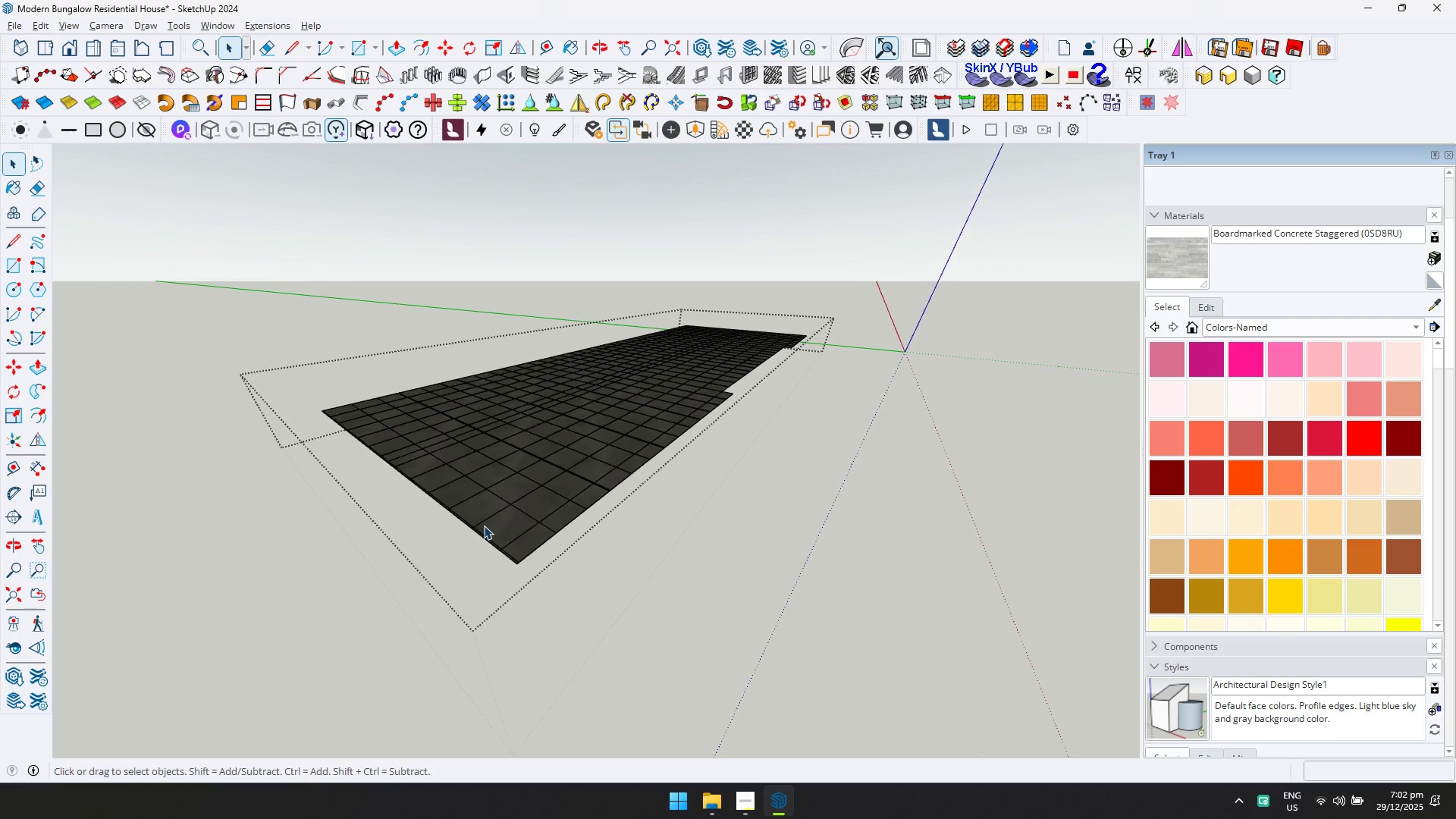 
key(D)
 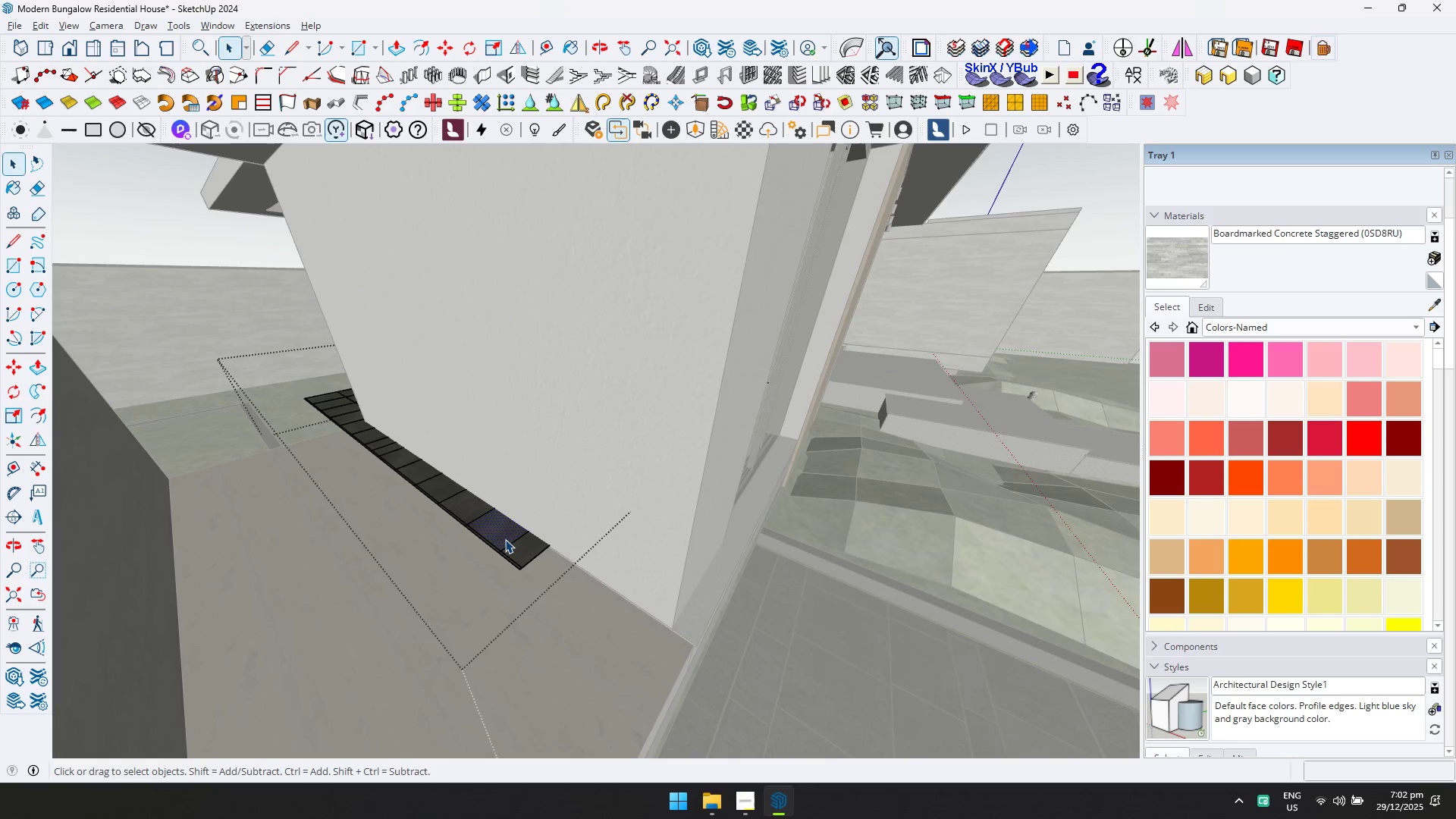 
scroll: coordinate [505, 540], scroll_direction: up, amount: 2.0
 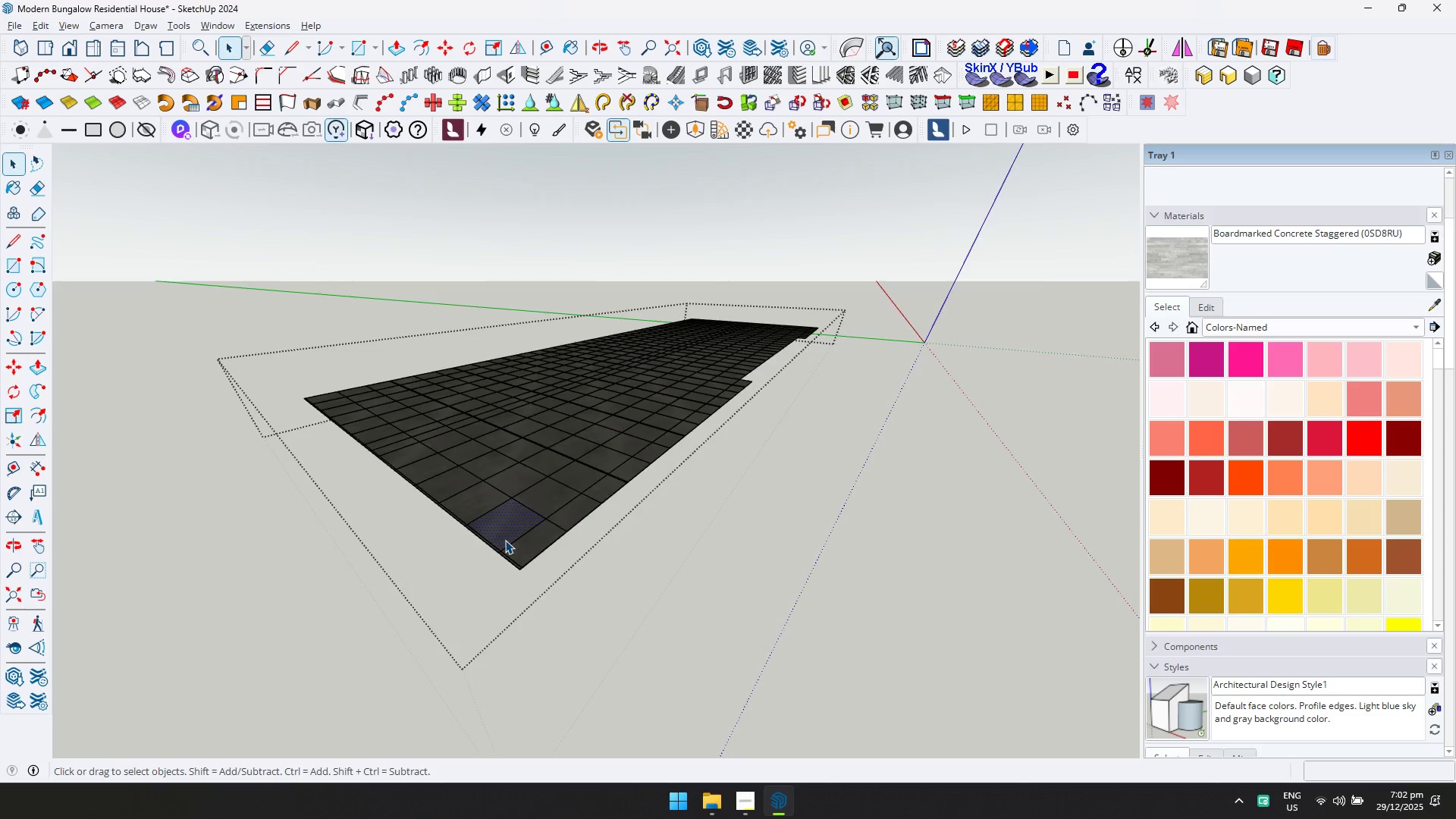 
key(D)
 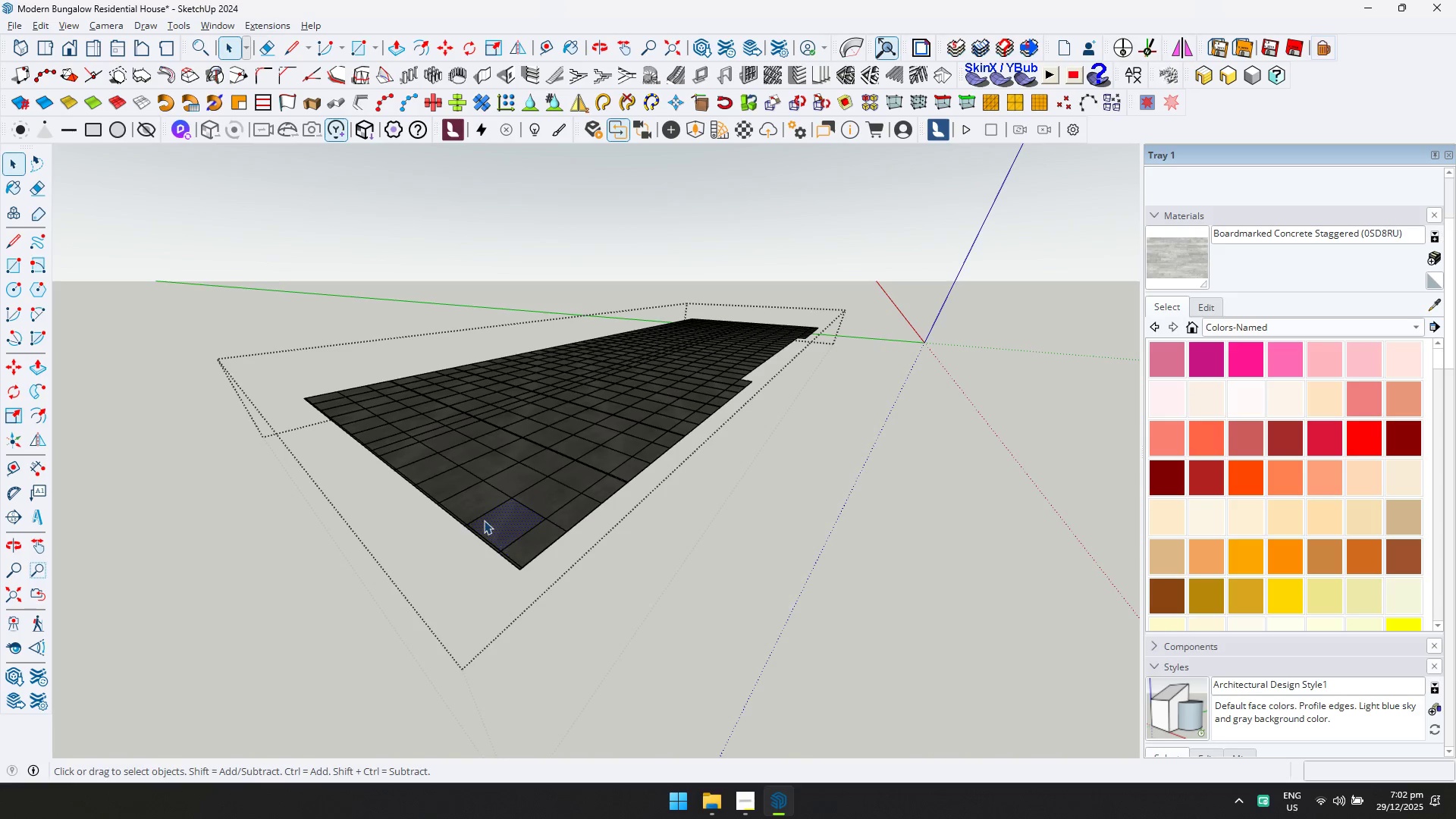 
key(D)
 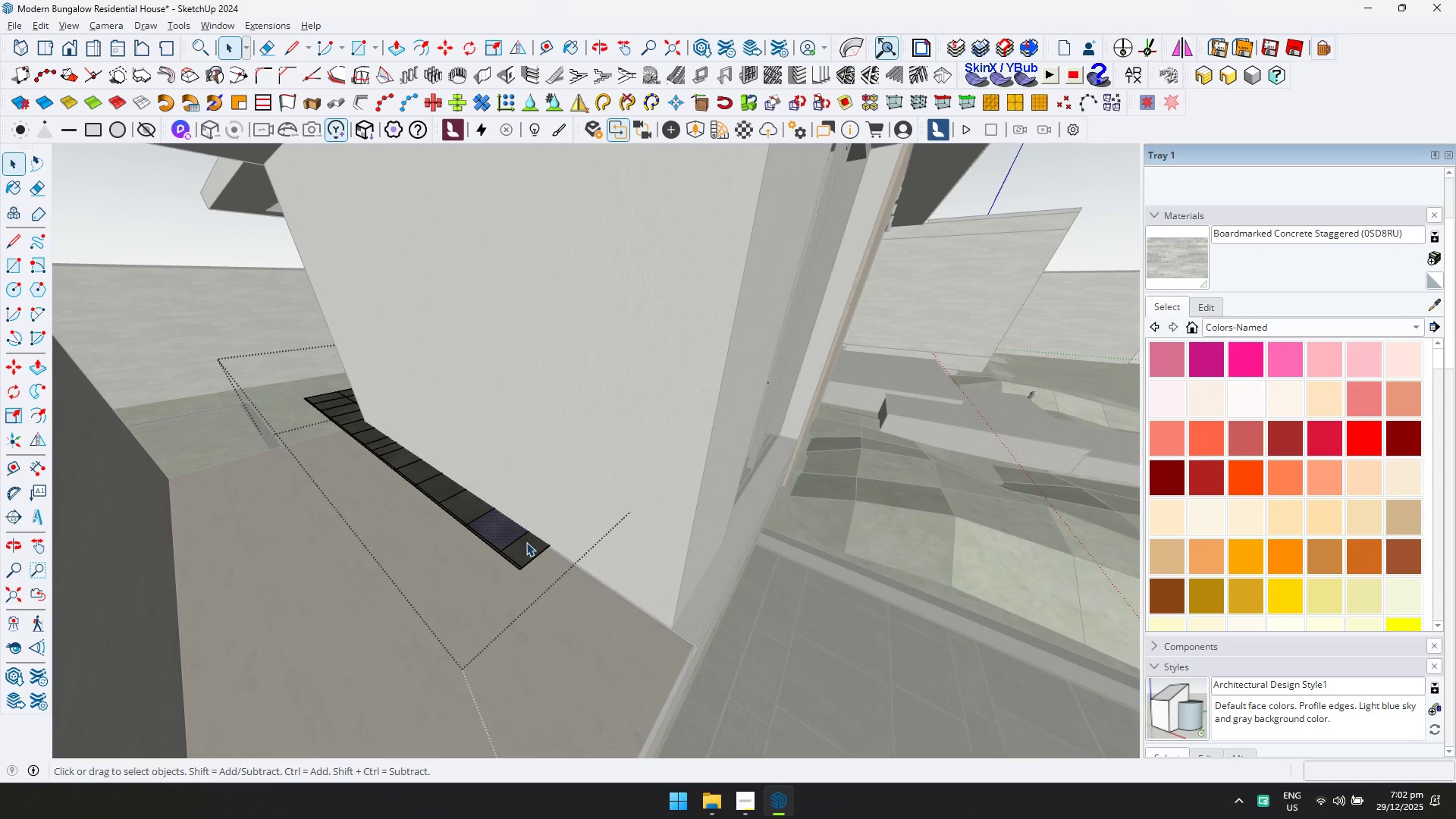 
left_click([526, 543])
 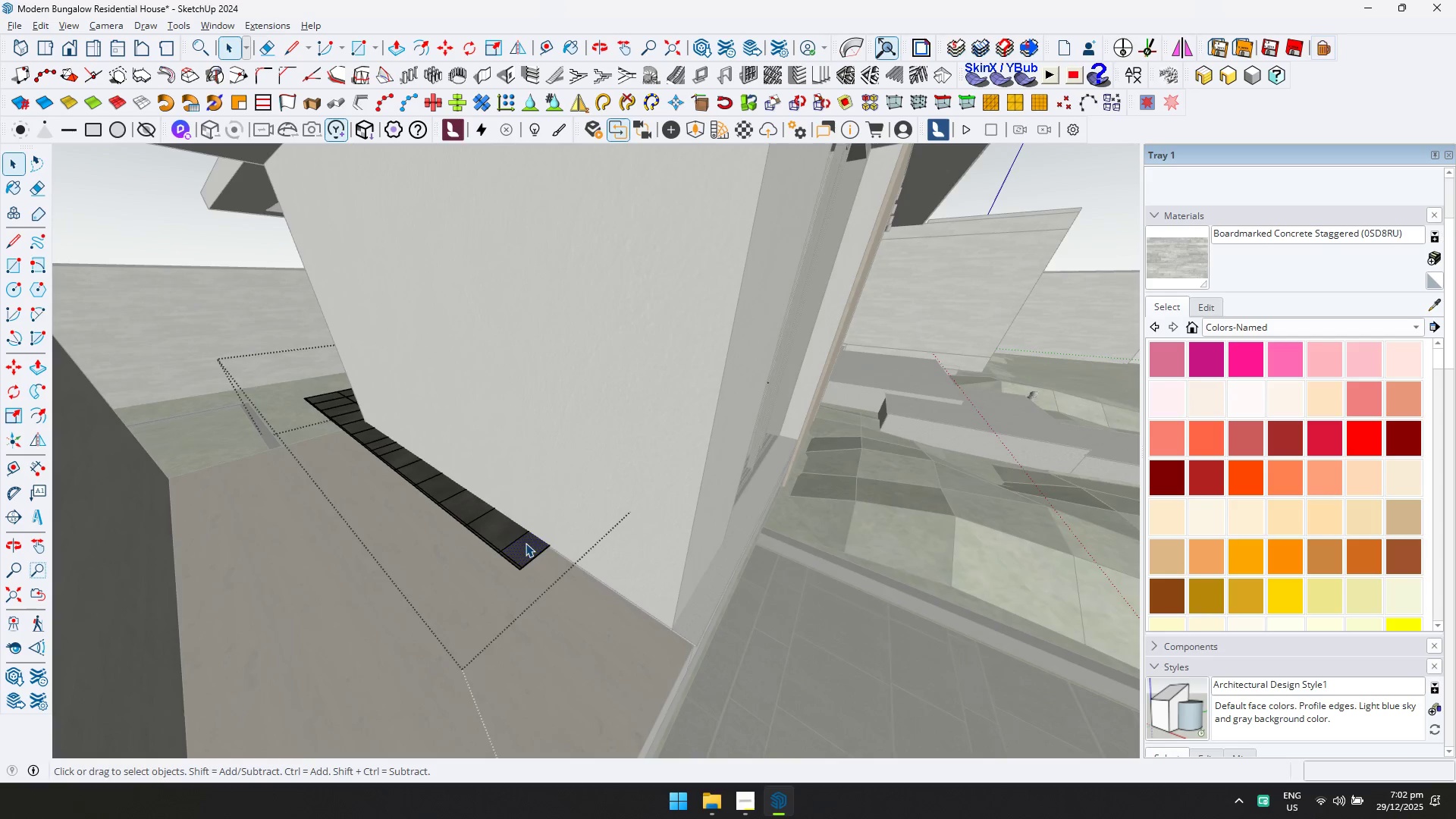 
key(D)
 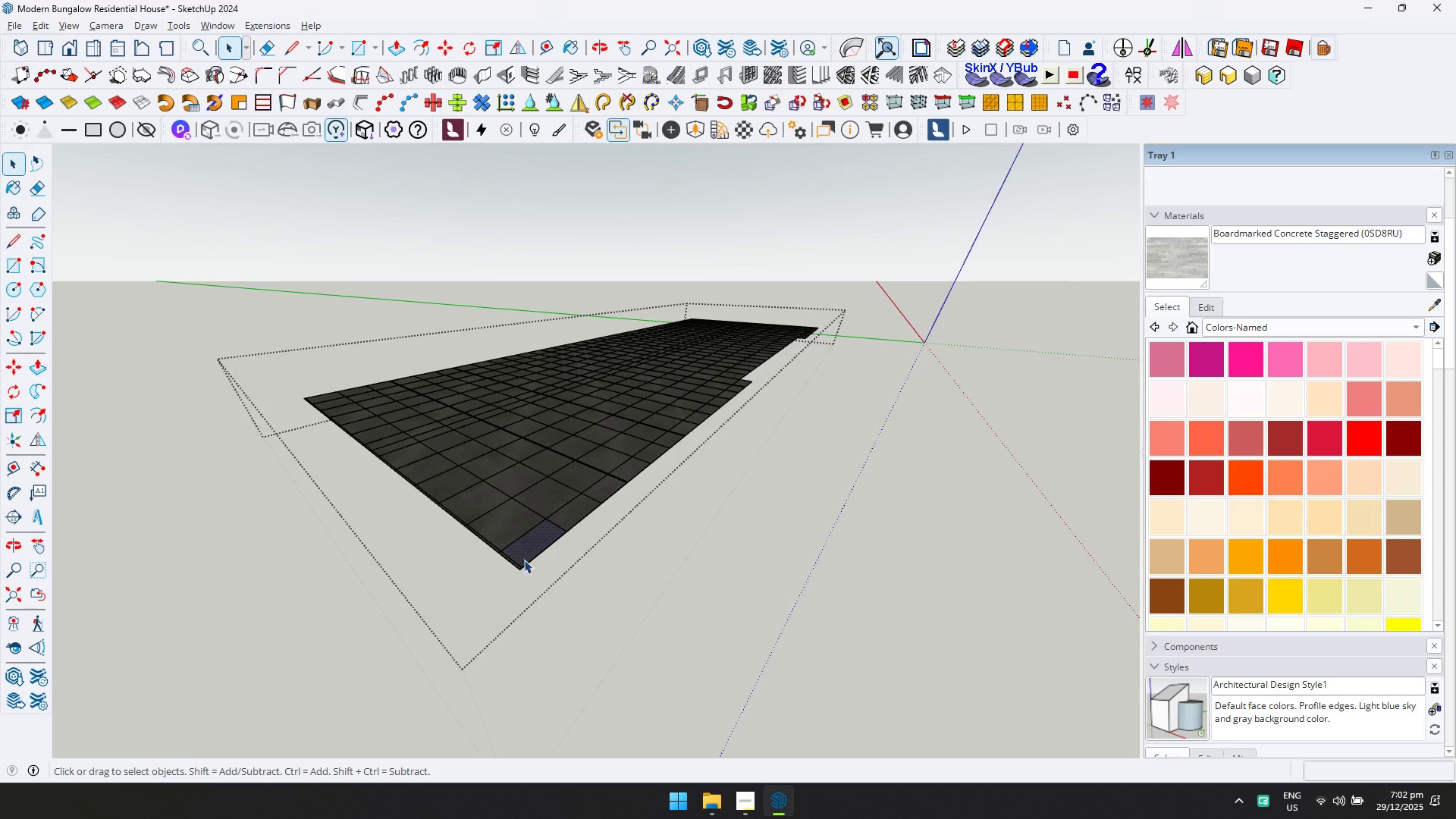 
left_click_drag(start_coordinate=[523, 566], to_coordinate=[486, 535])
 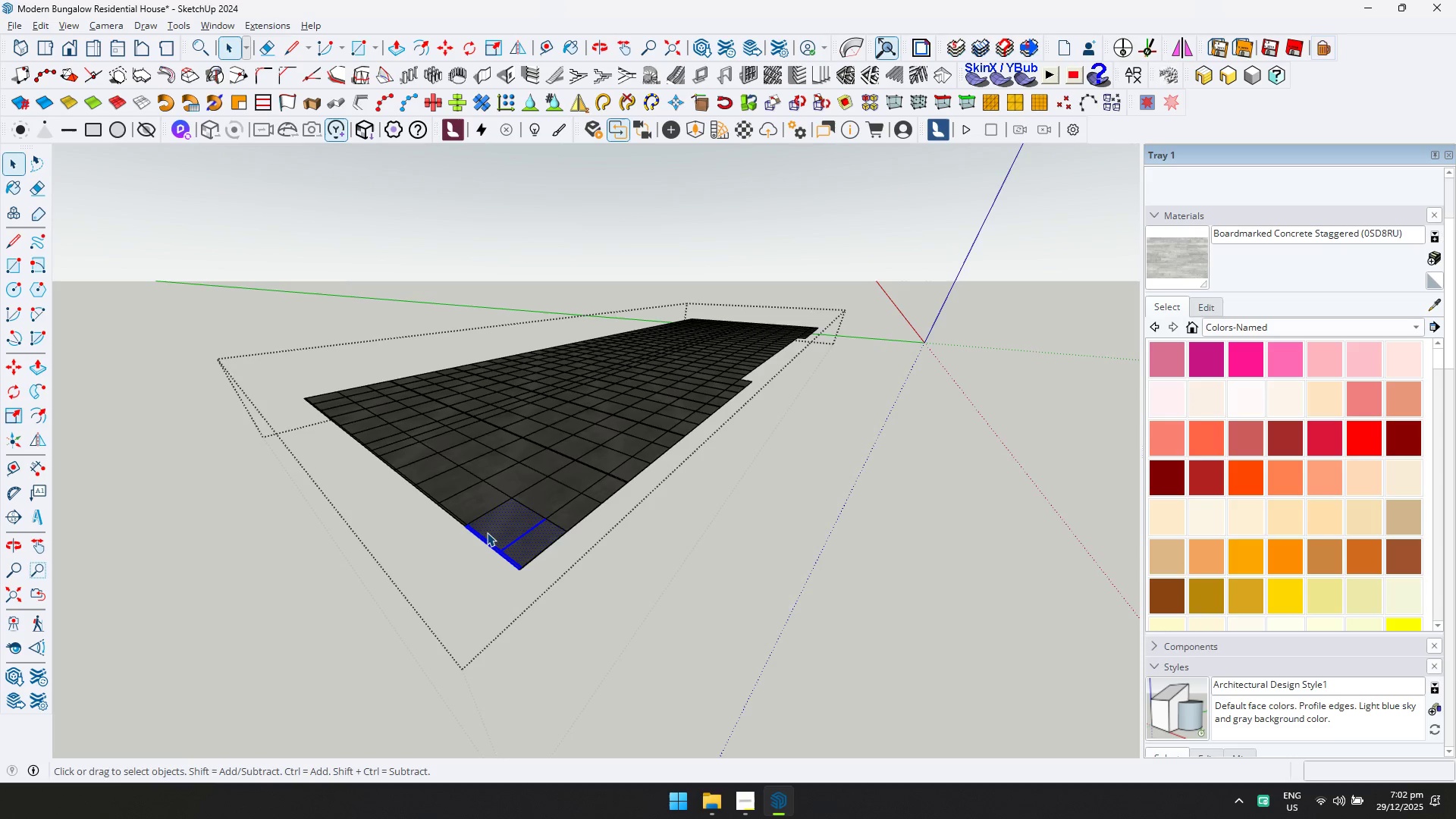 
key(Control+ControlRight)
 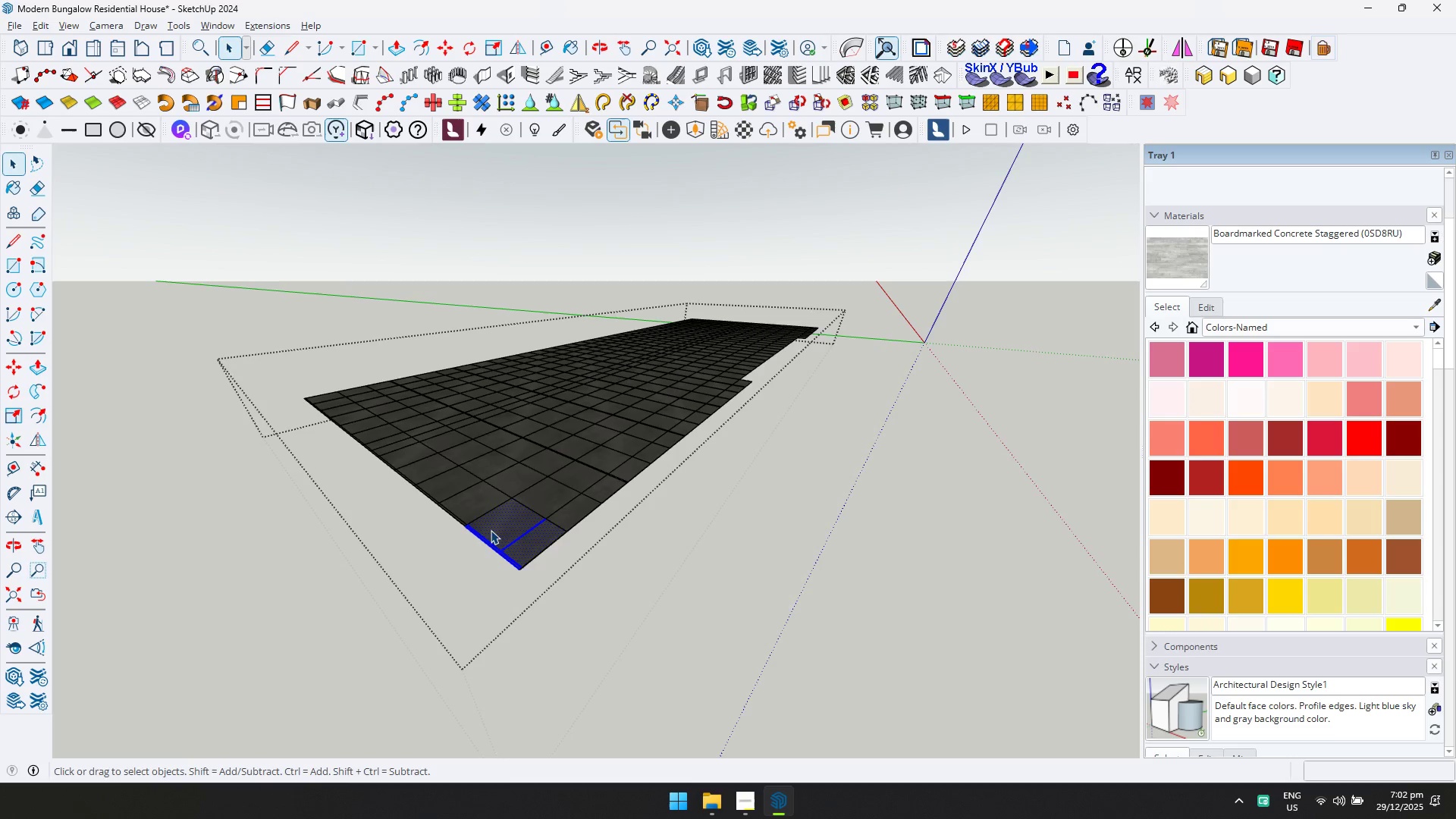 
key(Delete)
 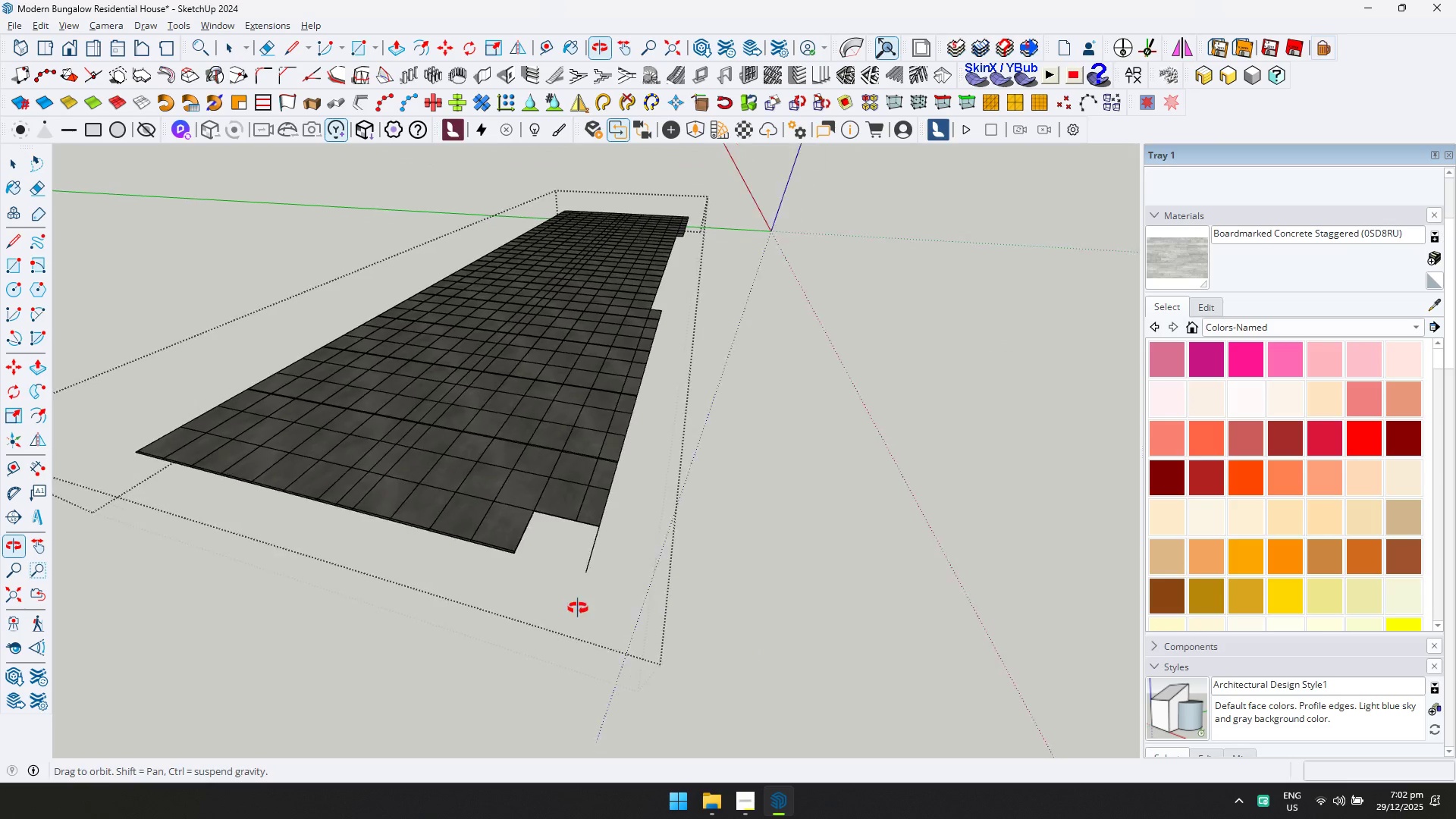 
left_click_drag(start_coordinate=[612, 589], to_coordinate=[581, 552])
 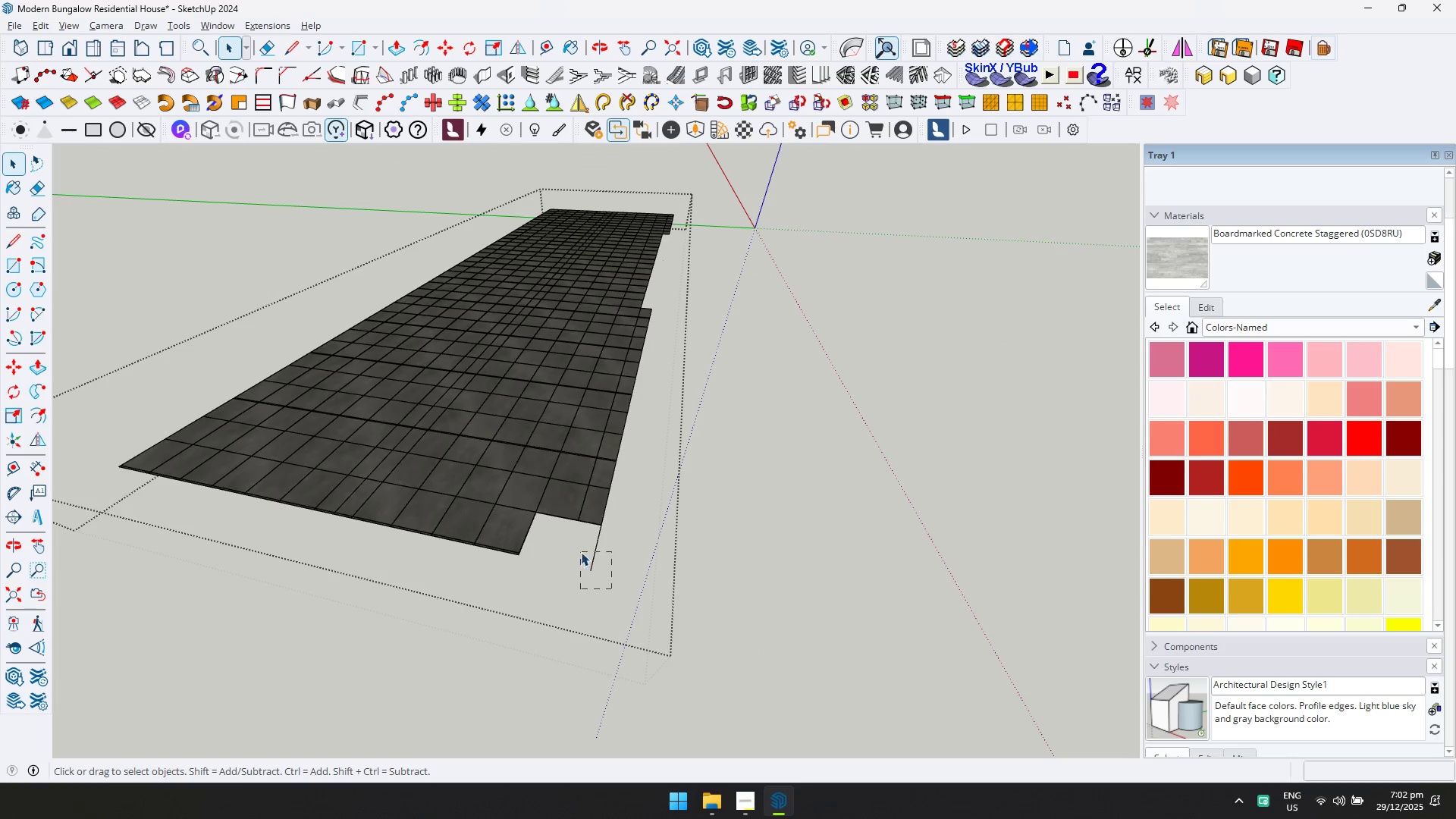 
key(Delete)
 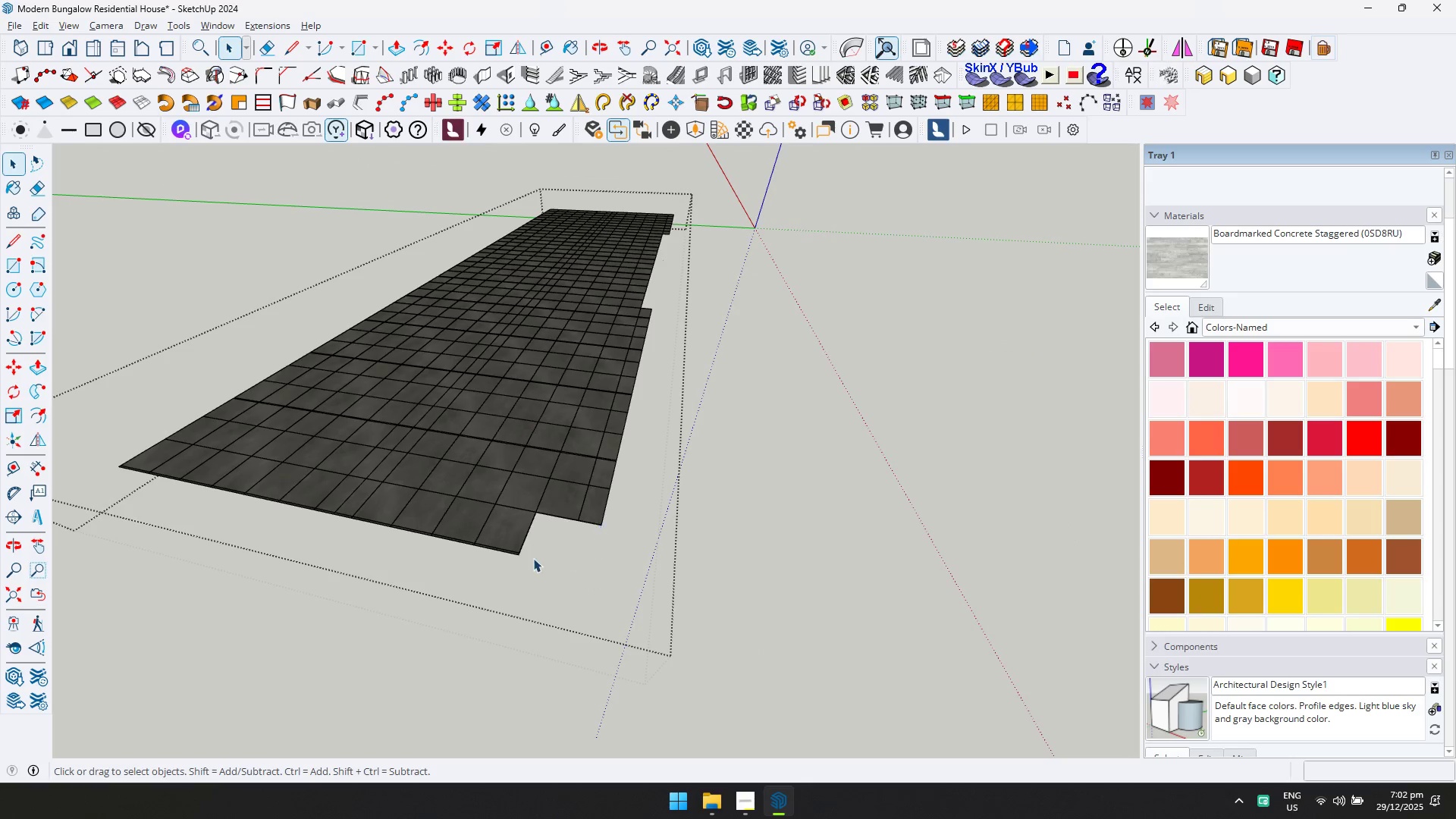 
left_click_drag(start_coordinate=[533, 566], to_coordinate=[441, 524])
 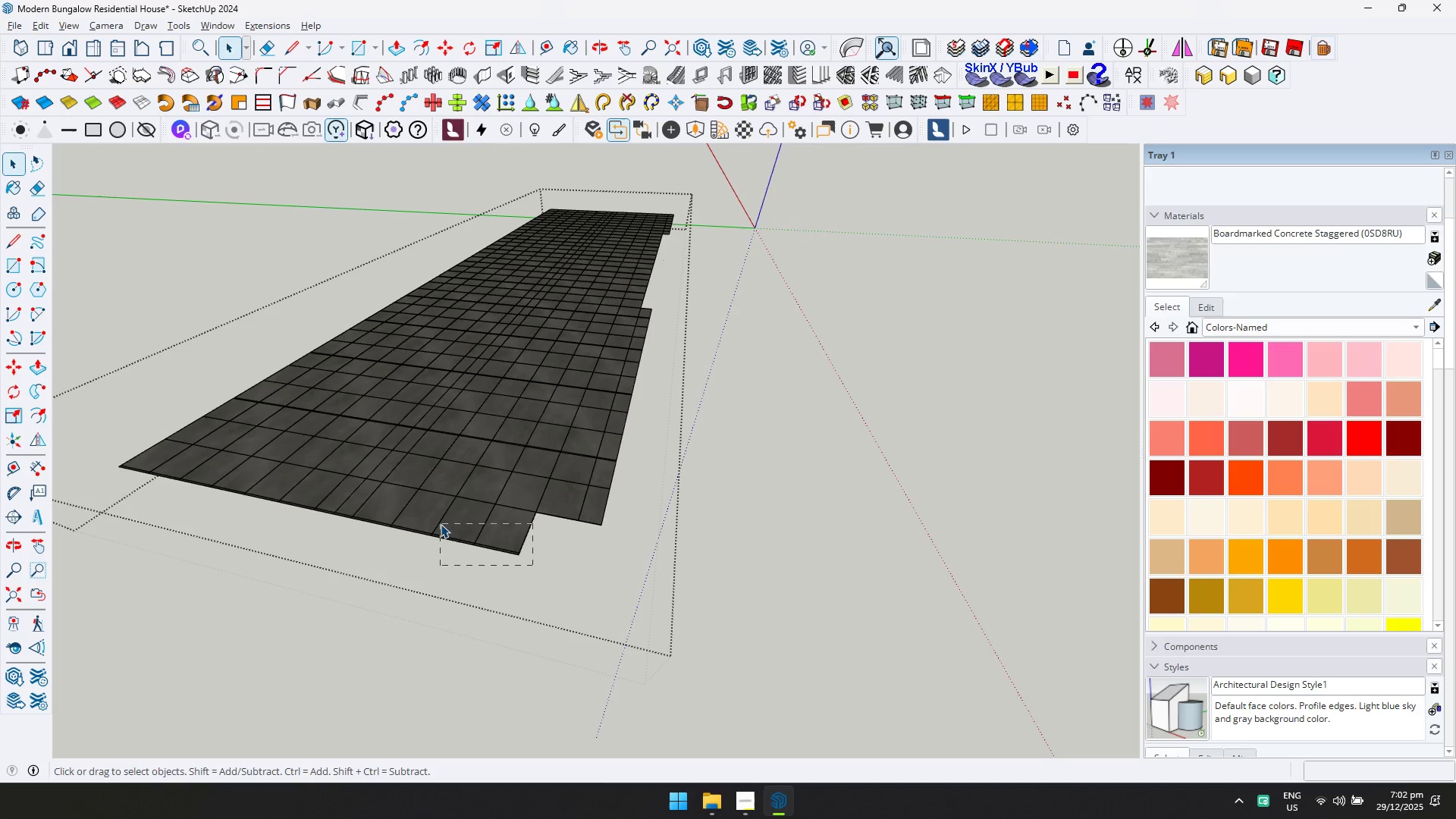 
key(Delete)
 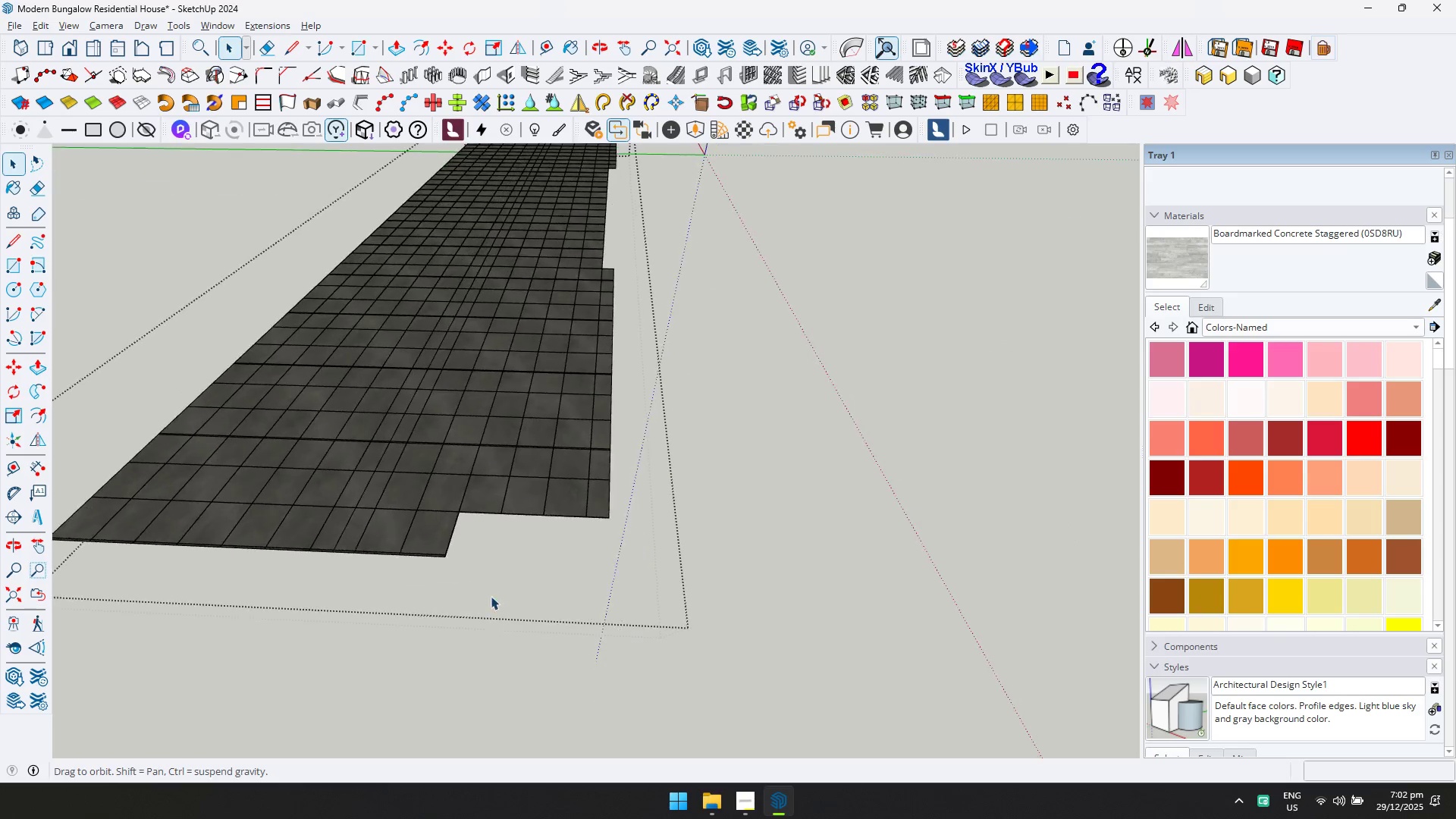 
left_click_drag(start_coordinate=[459, 569], to_coordinate=[388, 541])
 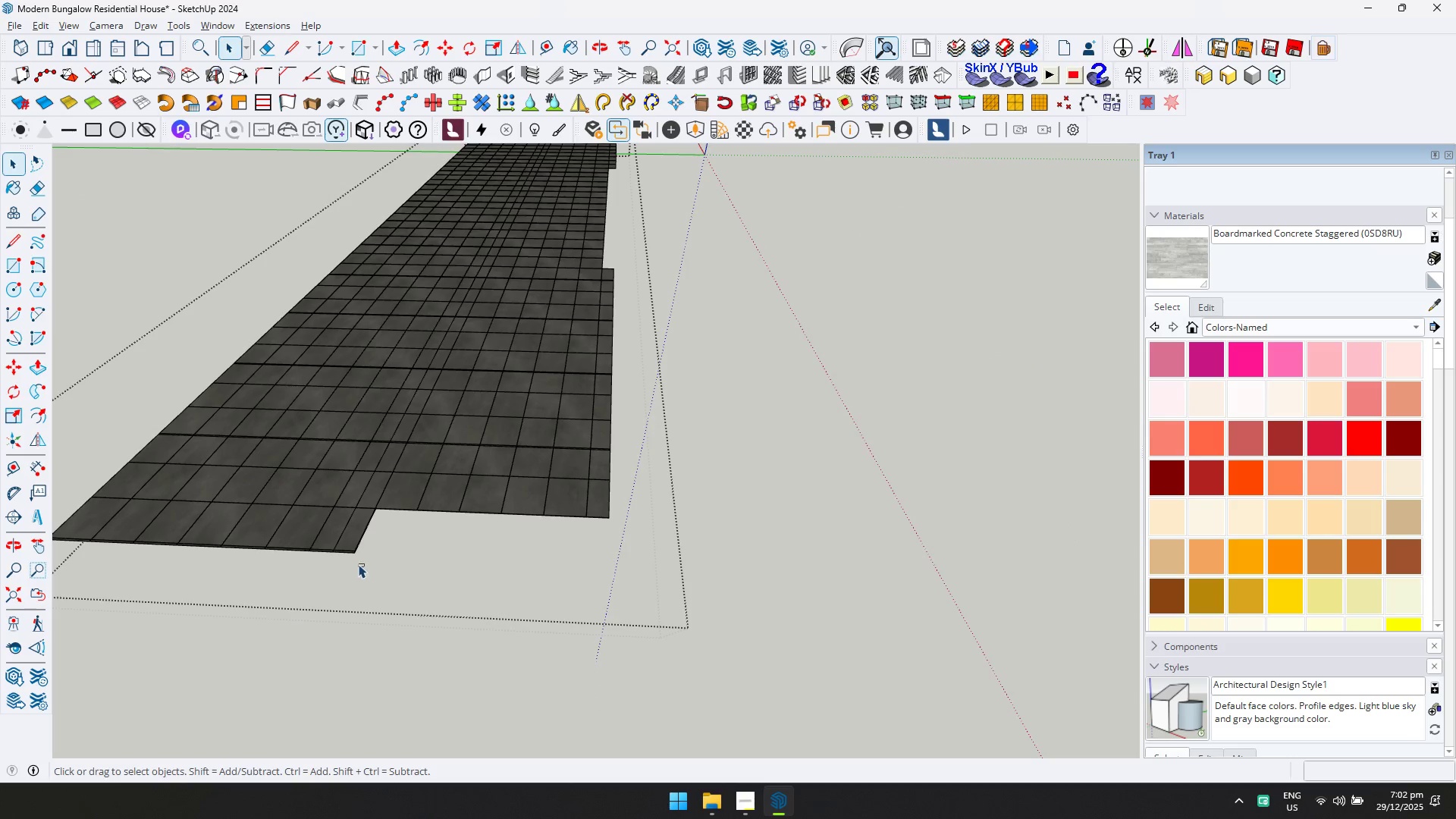 
key(Delete)
 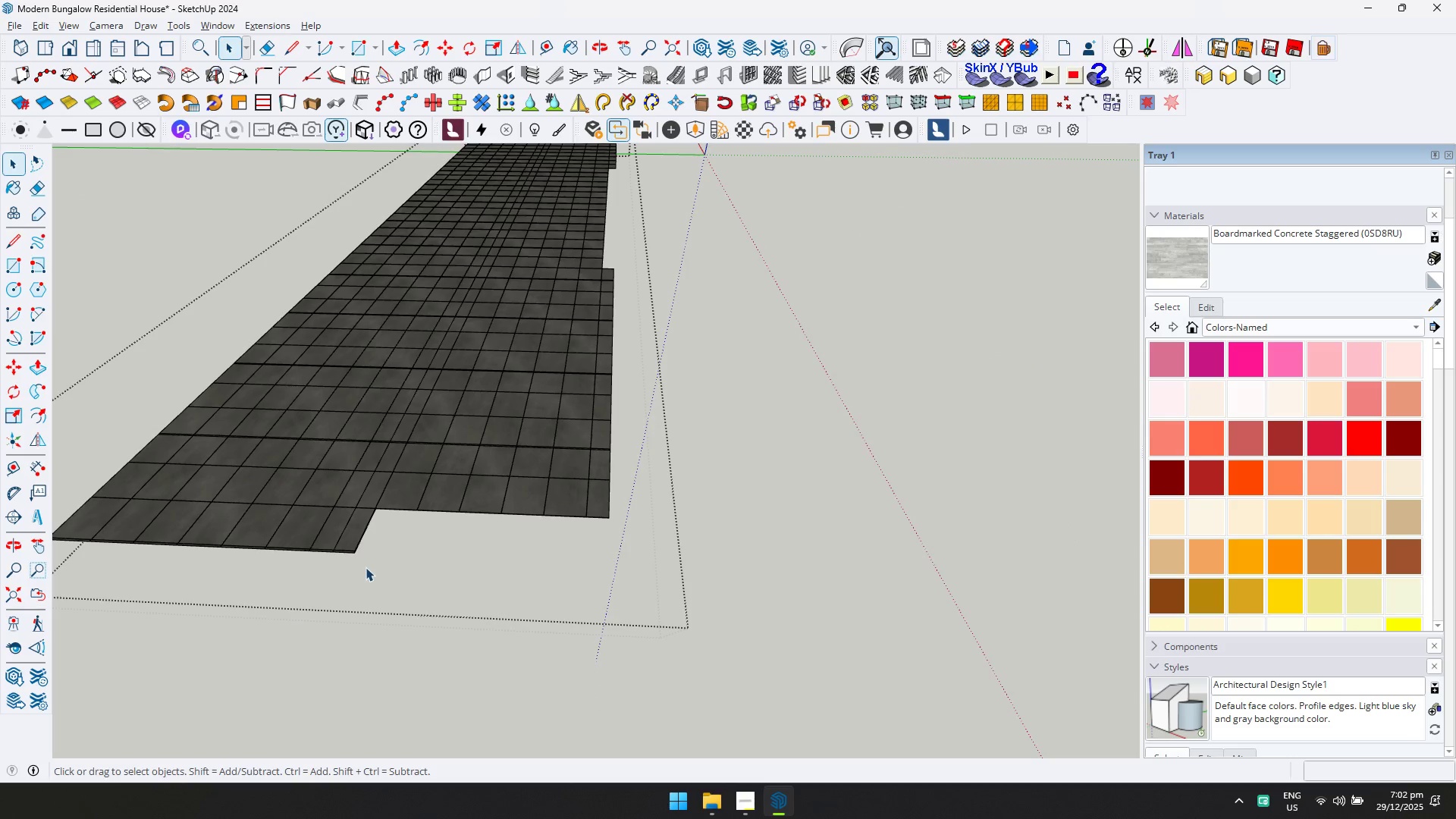 
left_click_drag(start_coordinate=[365, 567], to_coordinate=[320, 538])
 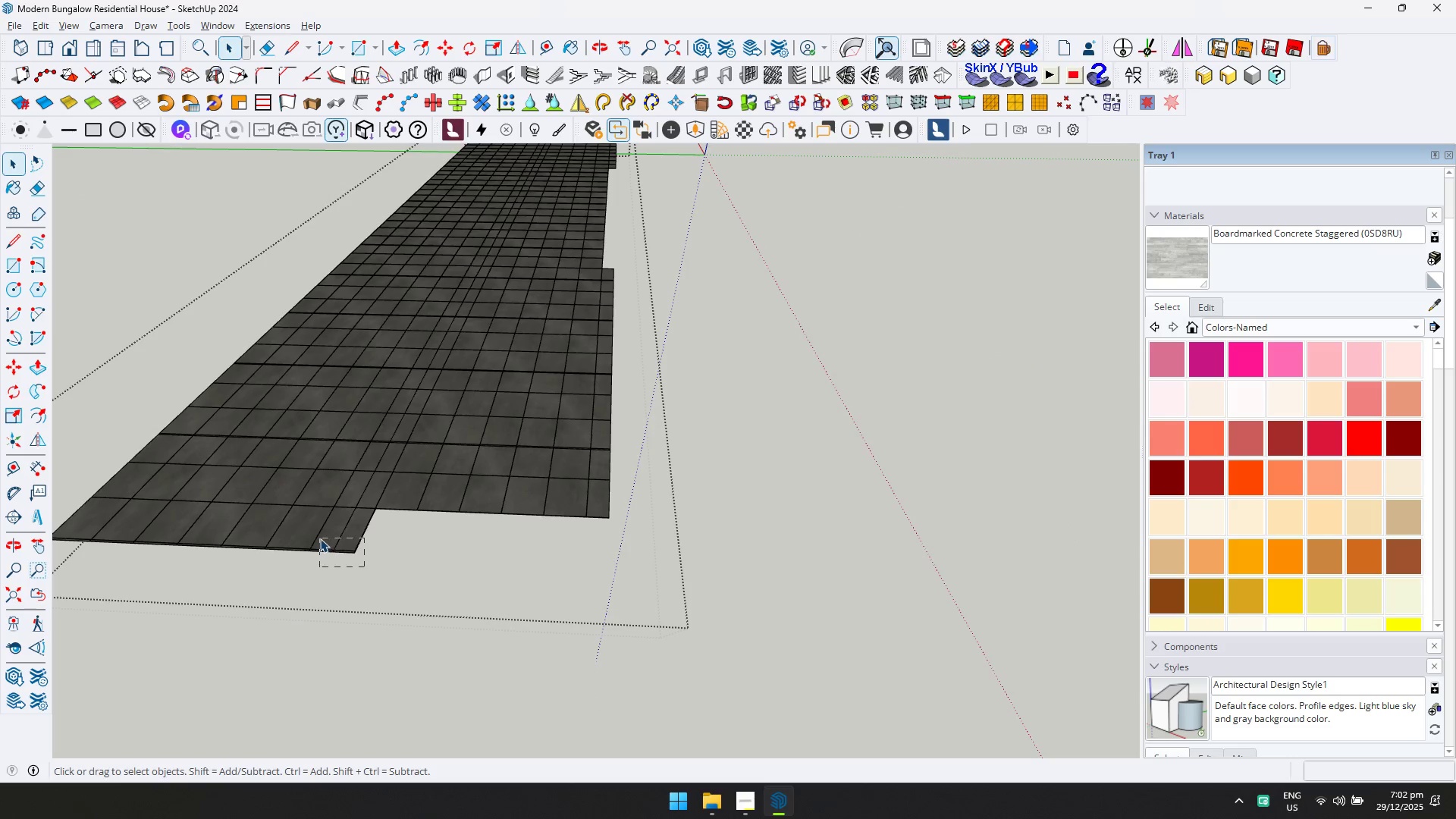 
key(Delete)
 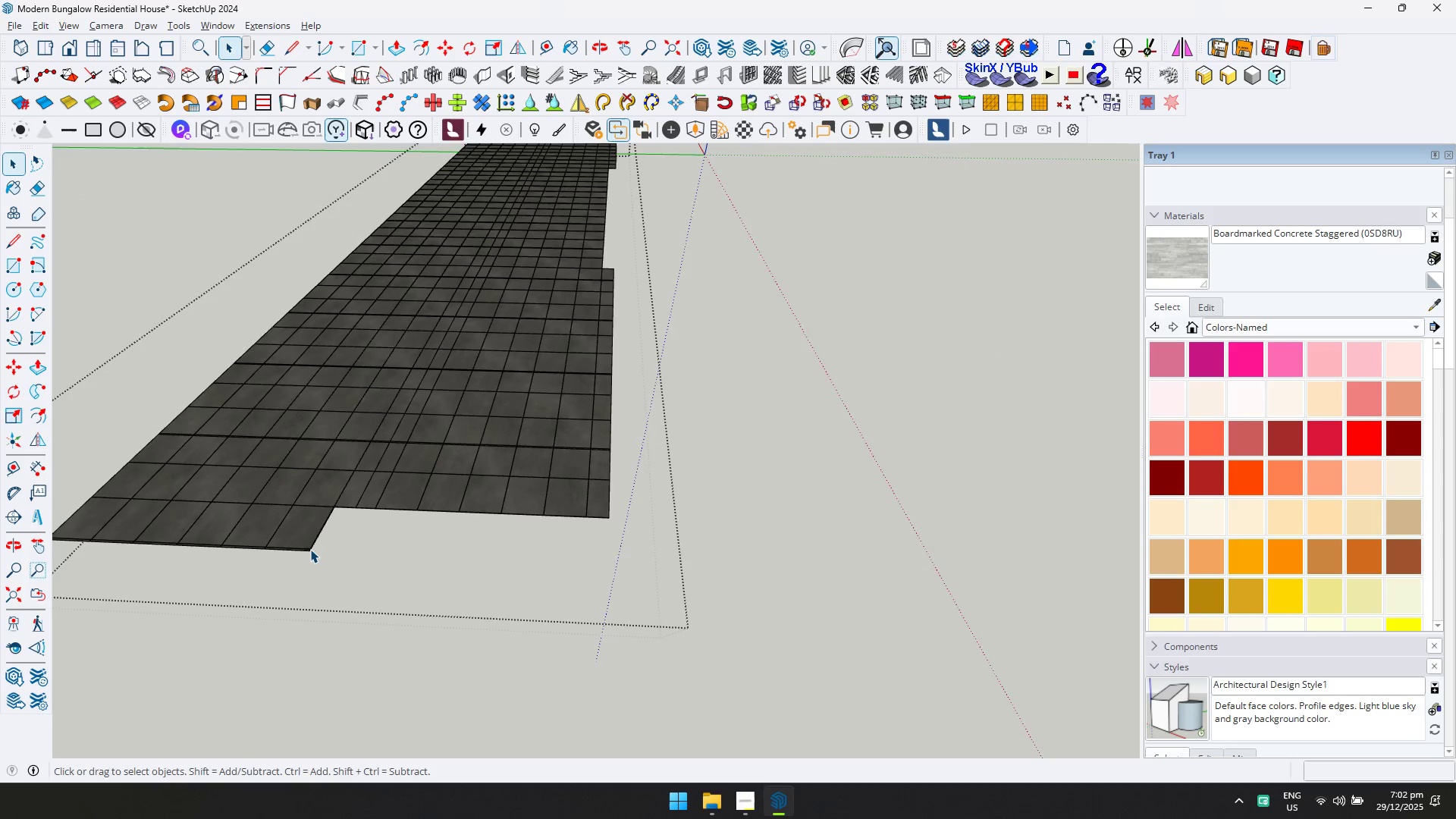 
left_click_drag(start_coordinate=[313, 555], to_coordinate=[259, 530])
 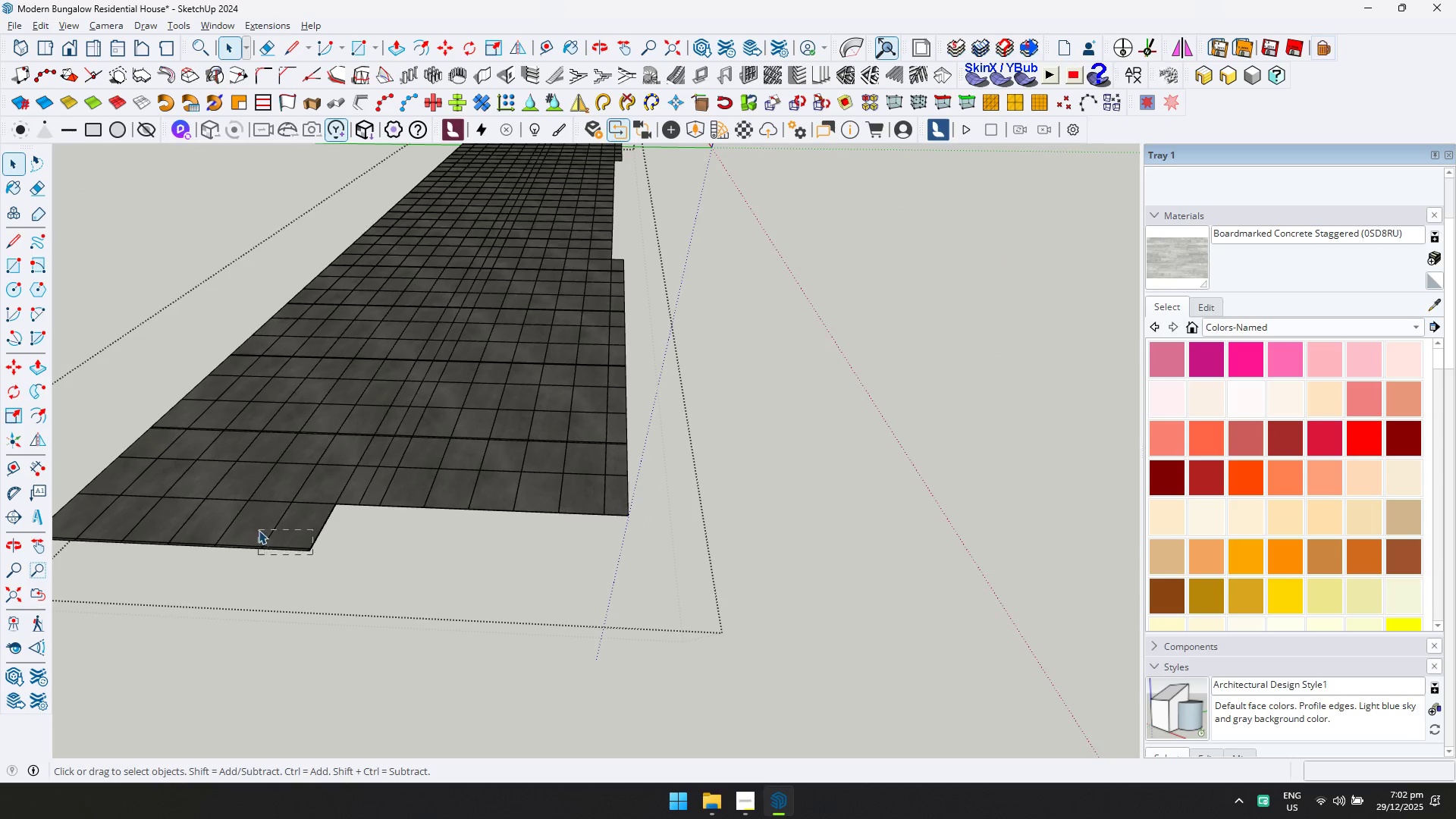 
scroll: coordinate [310, 553], scroll_direction: up, amount: 1.0
 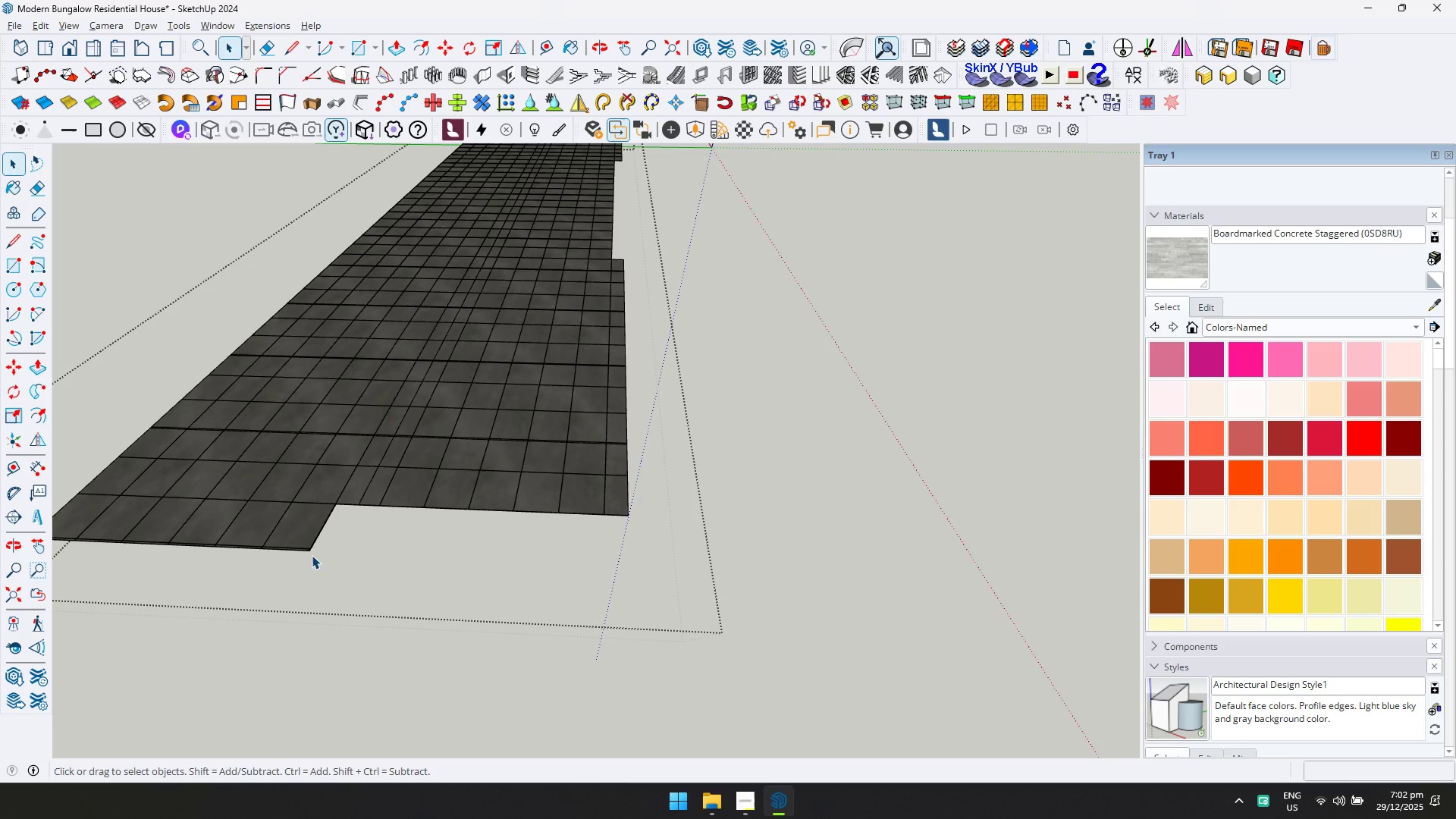 
type([Delete]n[Delete]n[Delete]n[Delete]n[Delete]ddd)
 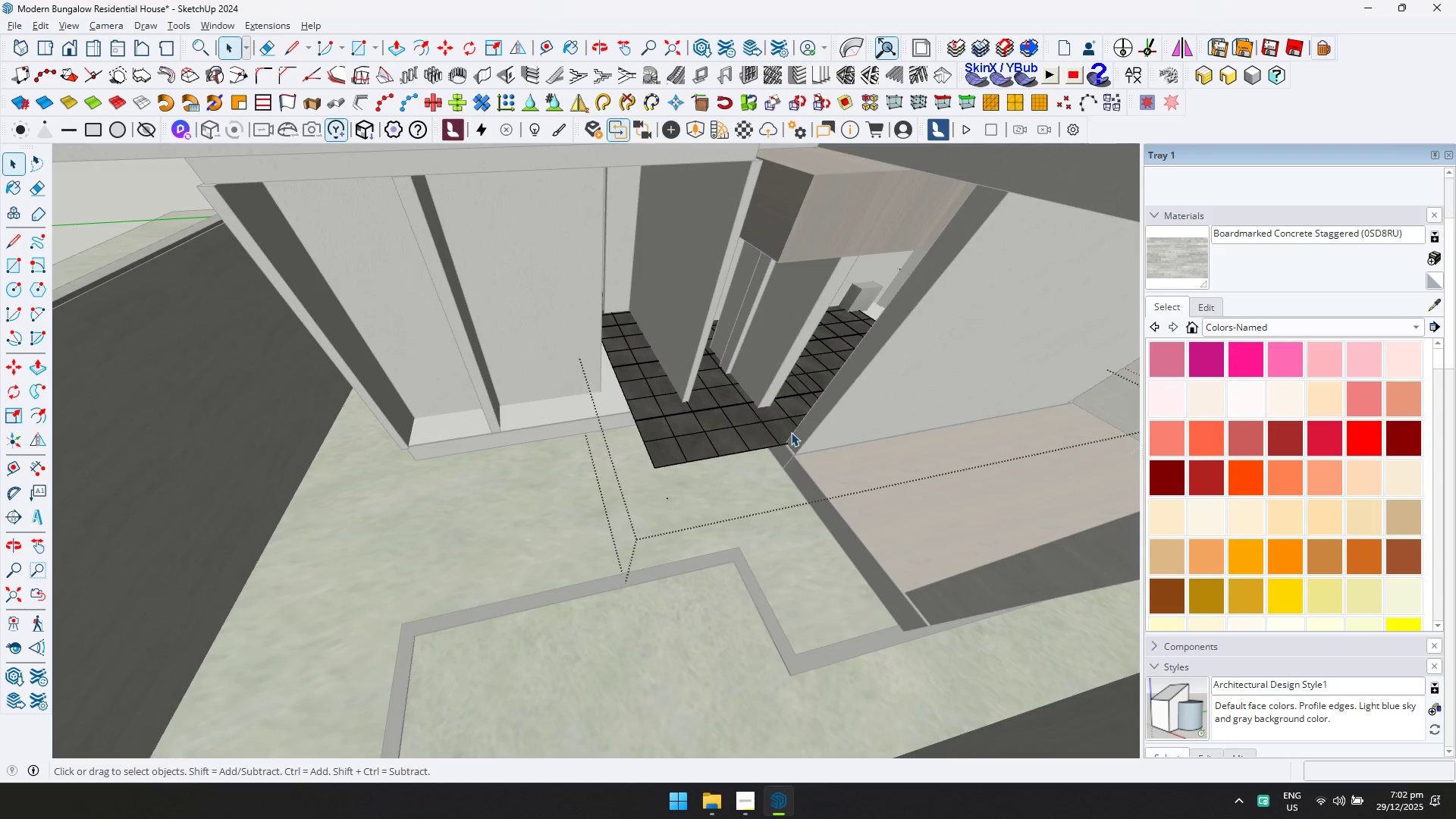 
left_click_drag(start_coordinate=[222, 548], to_coordinate=[175, 528])
 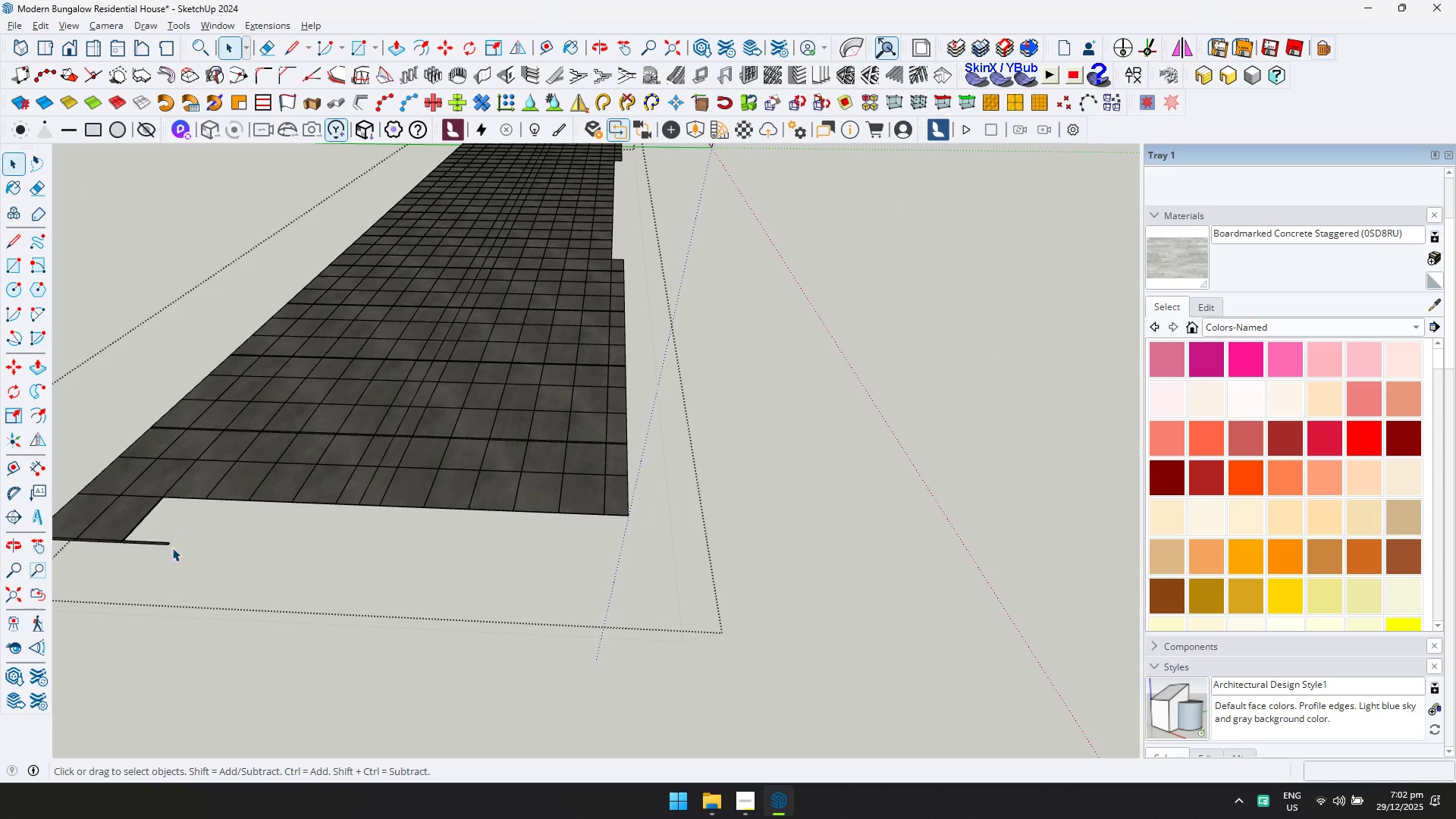 
left_click_drag(start_coordinate=[169, 557], to_coordinate=[114, 526])
 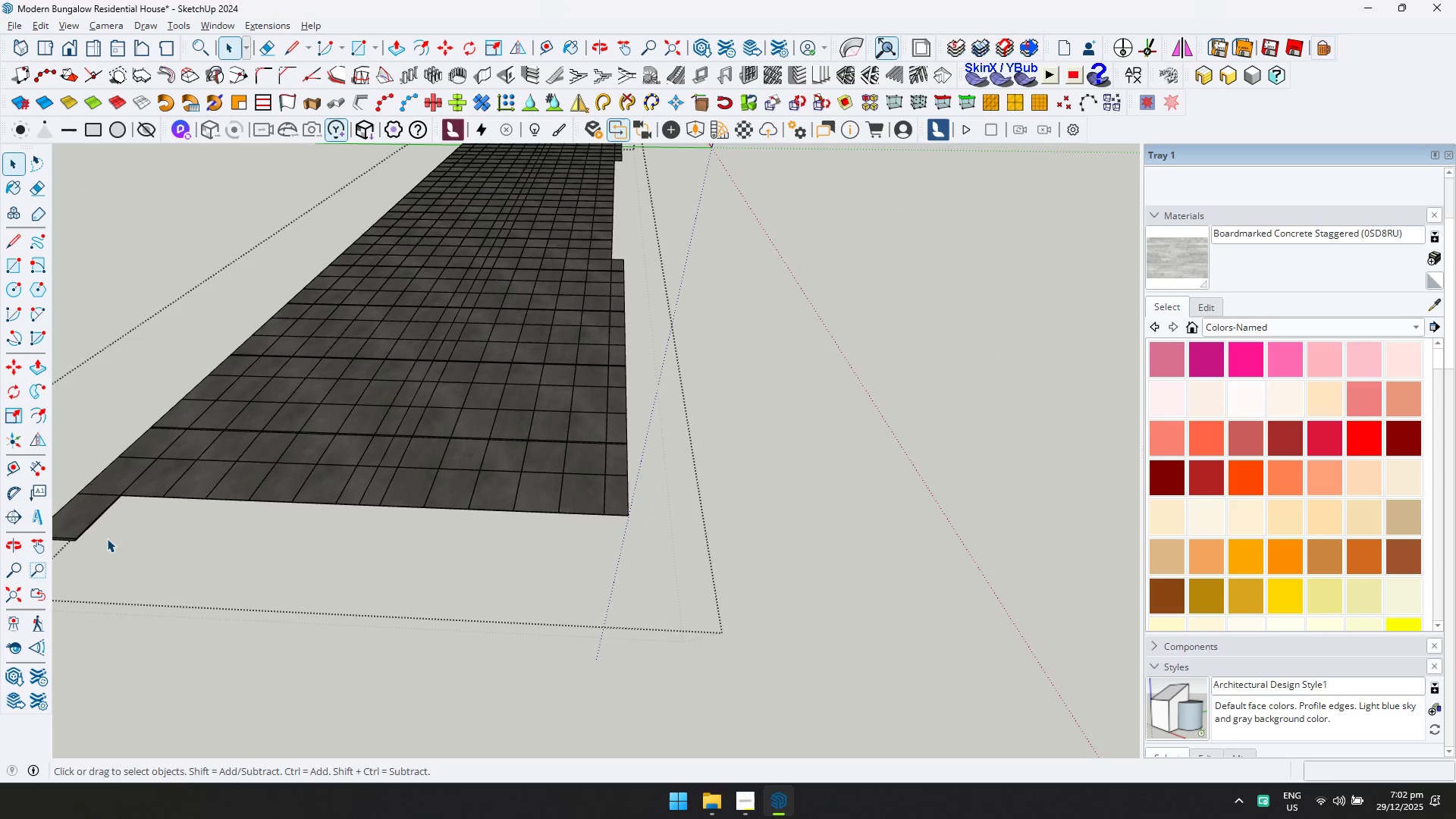 
left_click_drag(start_coordinate=[105, 547], to_coordinate=[61, 517])
 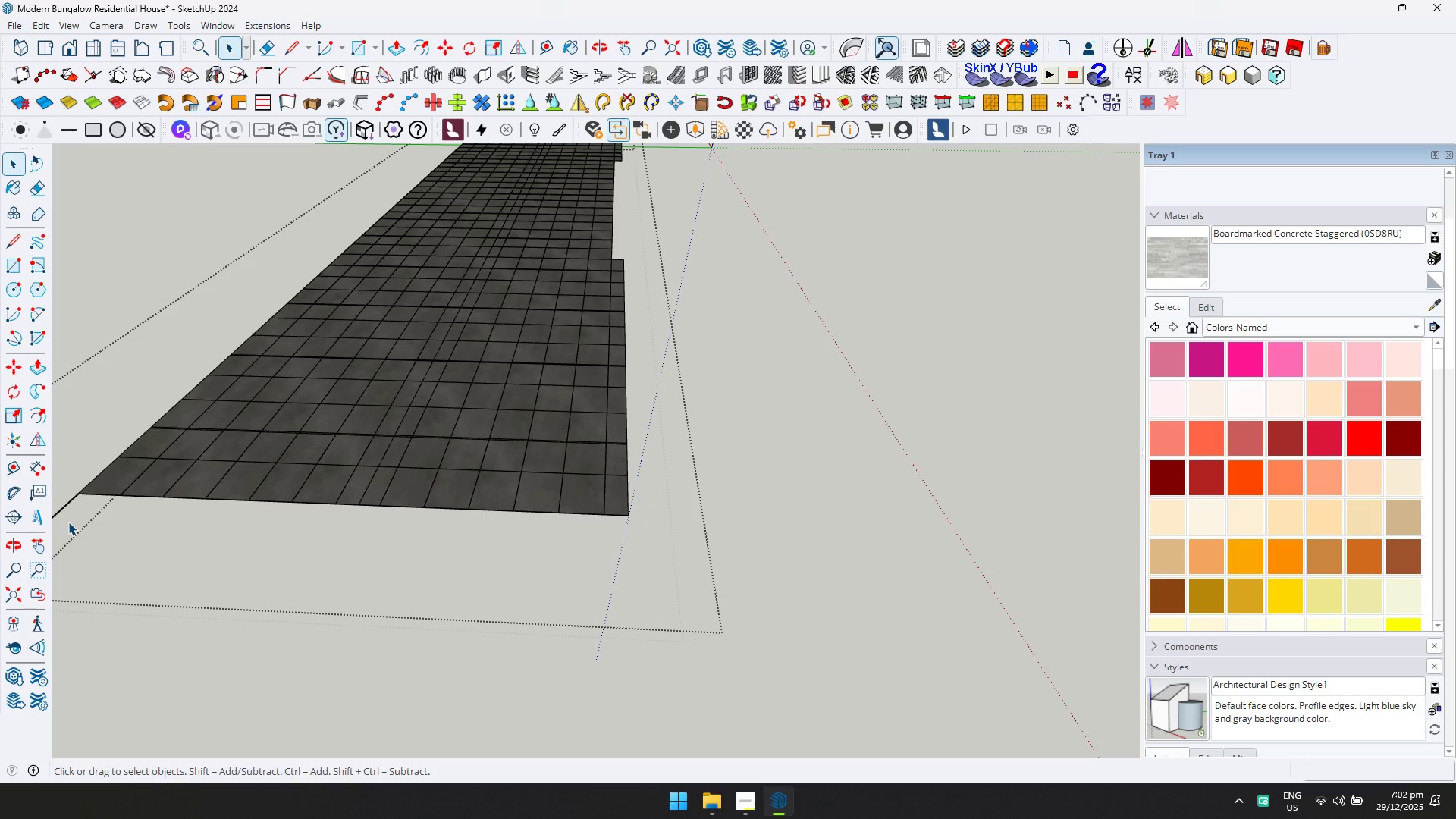 
left_click_drag(start_coordinate=[69, 522], to_coordinate=[58, 504])
 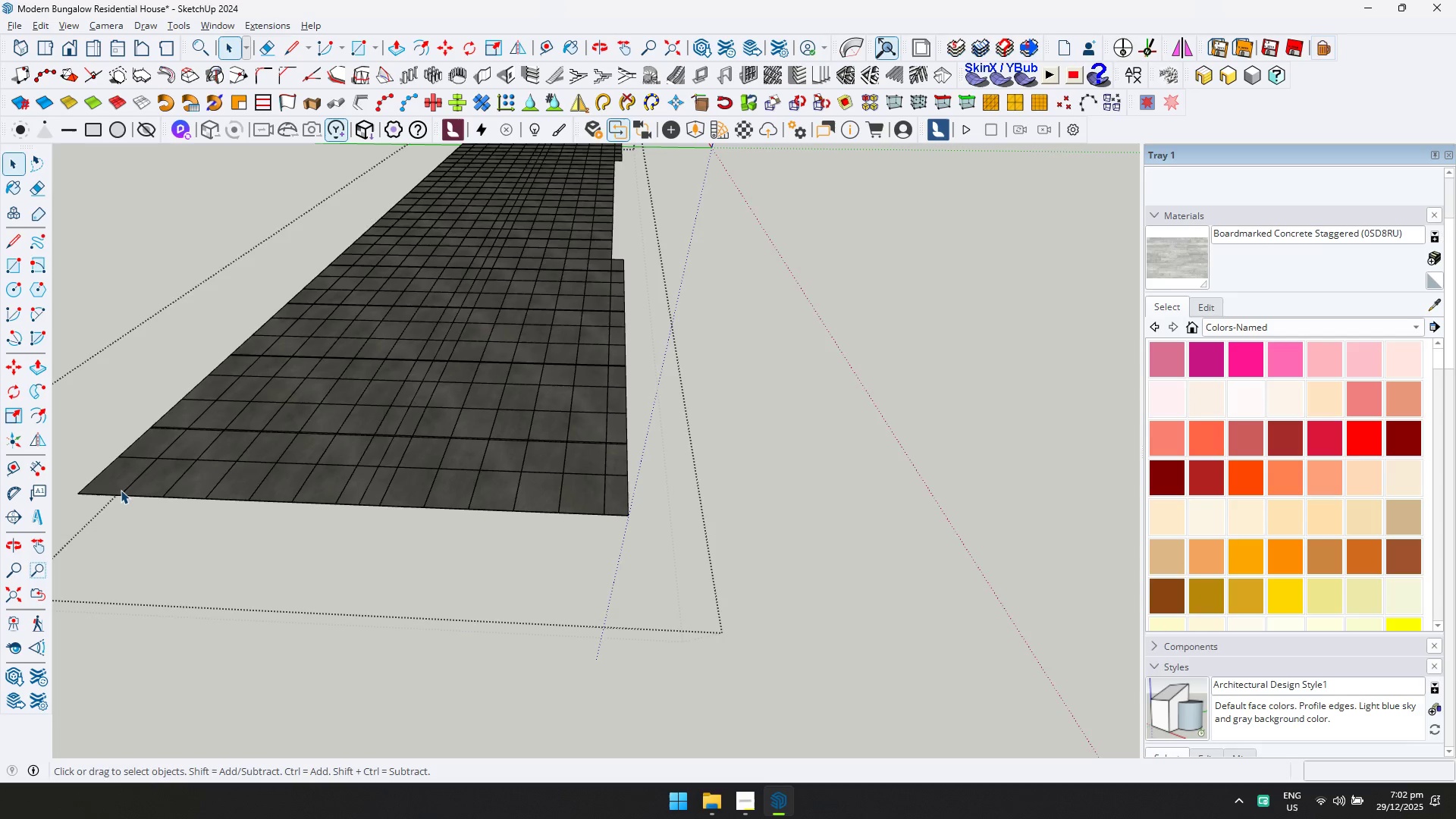 
hold_key(key=ShiftLeft, duration=13.06)
scroll: coordinate [786, 435], scroll_direction: up, amount: 4.0
 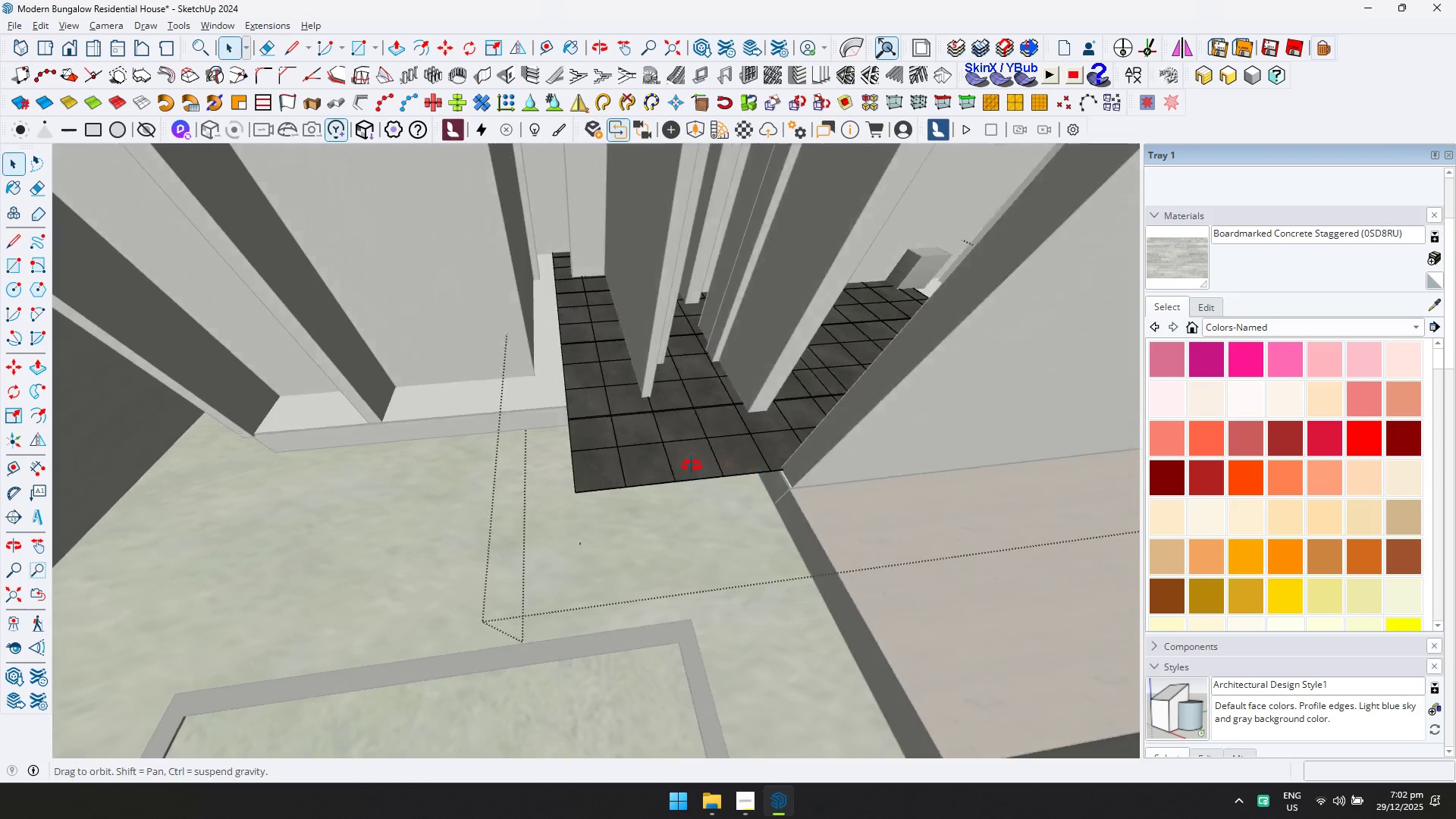 
left_click_drag(start_coordinate=[723, 551], to_coordinate=[551, 331])
 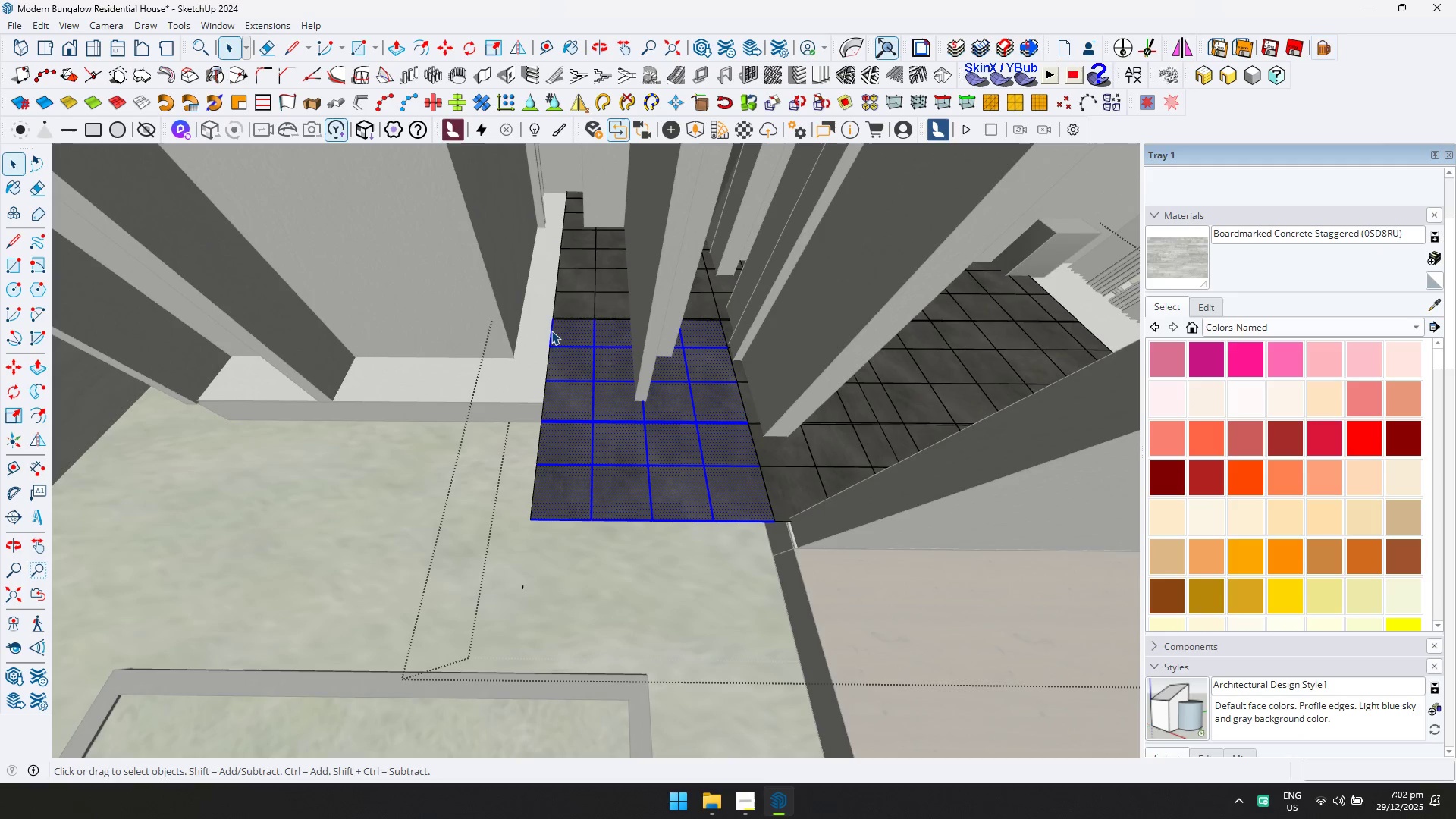 
scroll: coordinate [674, 509], scroll_direction: up, amount: 2.0
 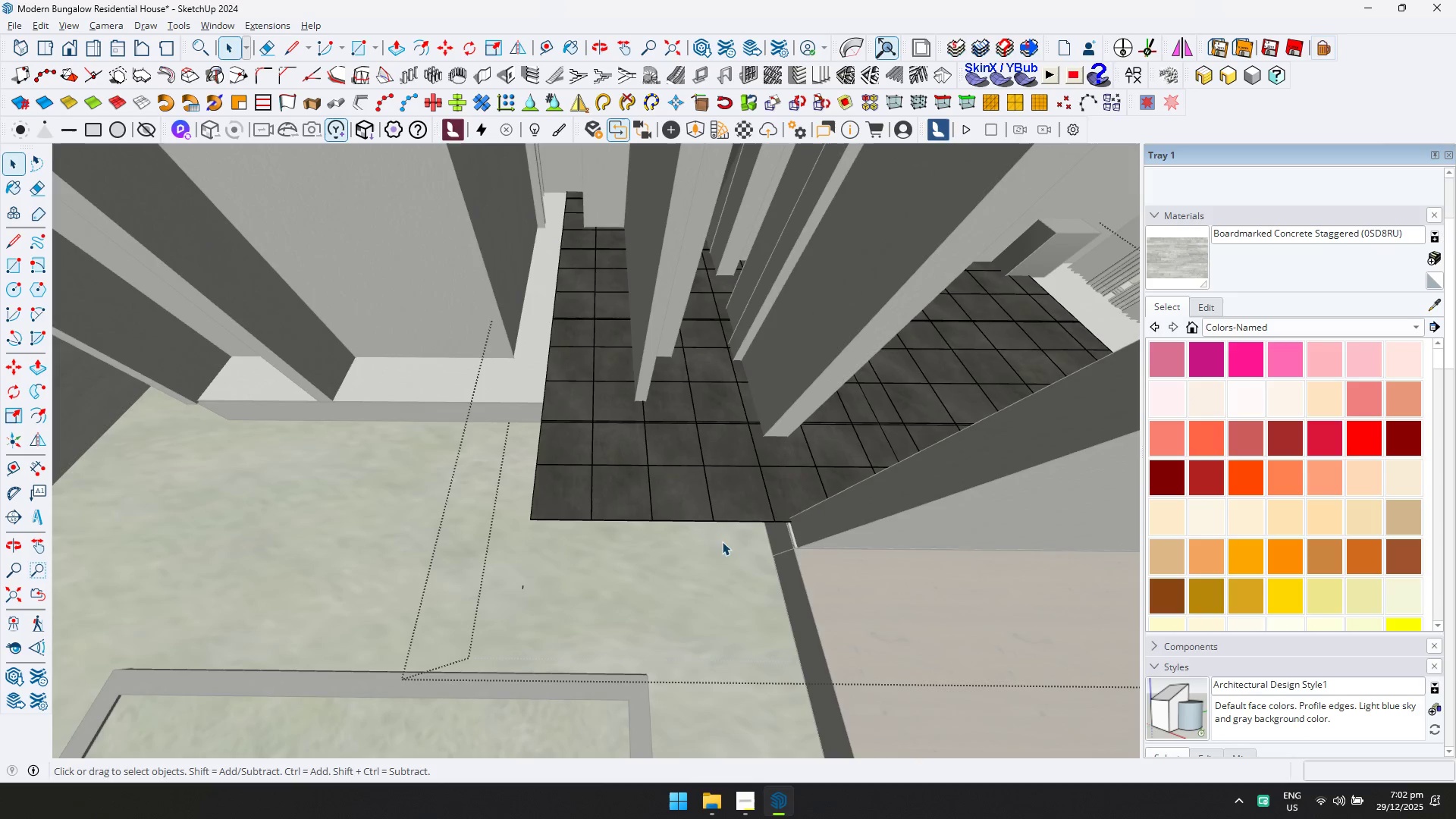 
key(Delete)
 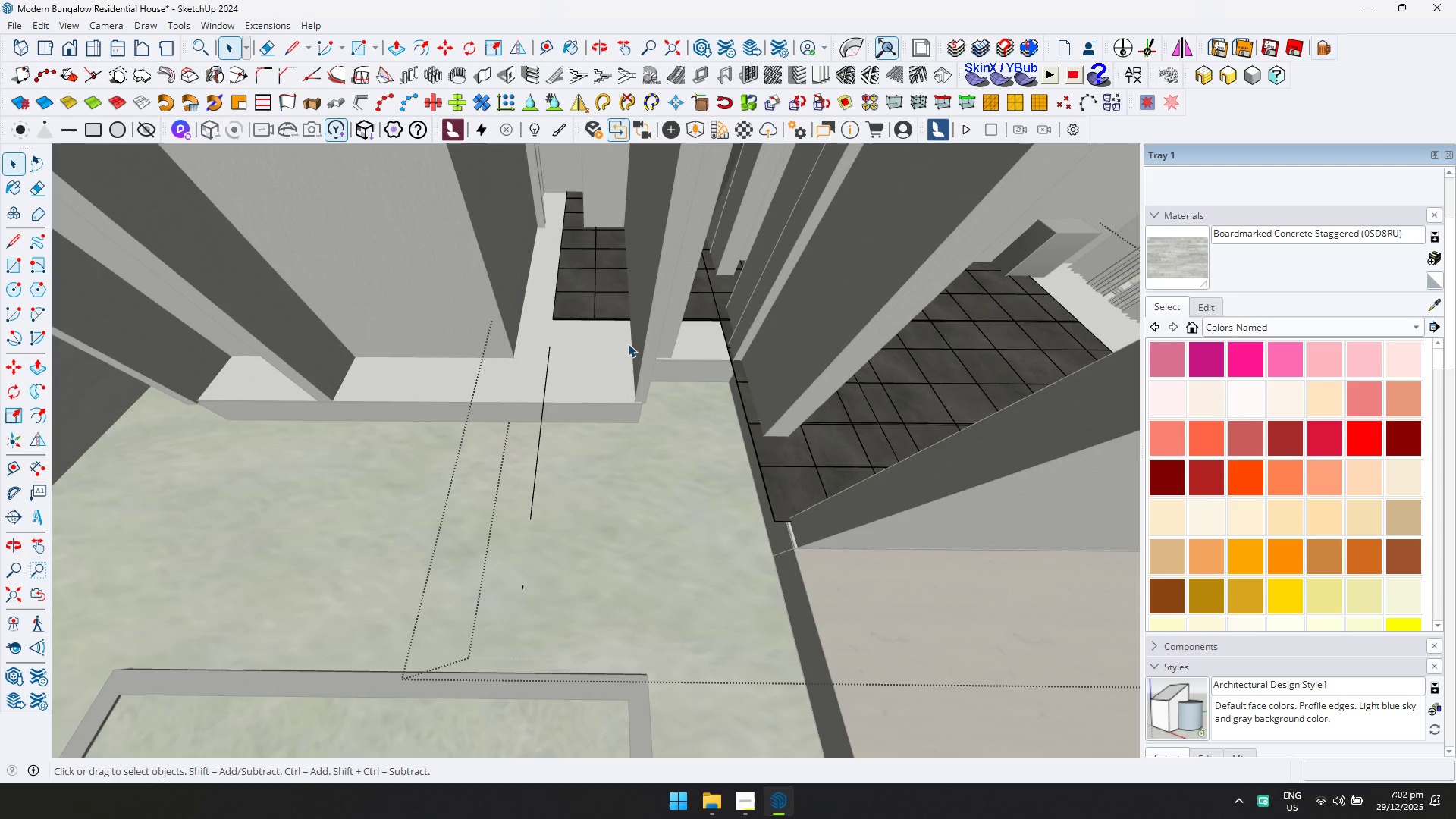 
left_click_drag(start_coordinate=[570, 471], to_coordinate=[513, 445])
 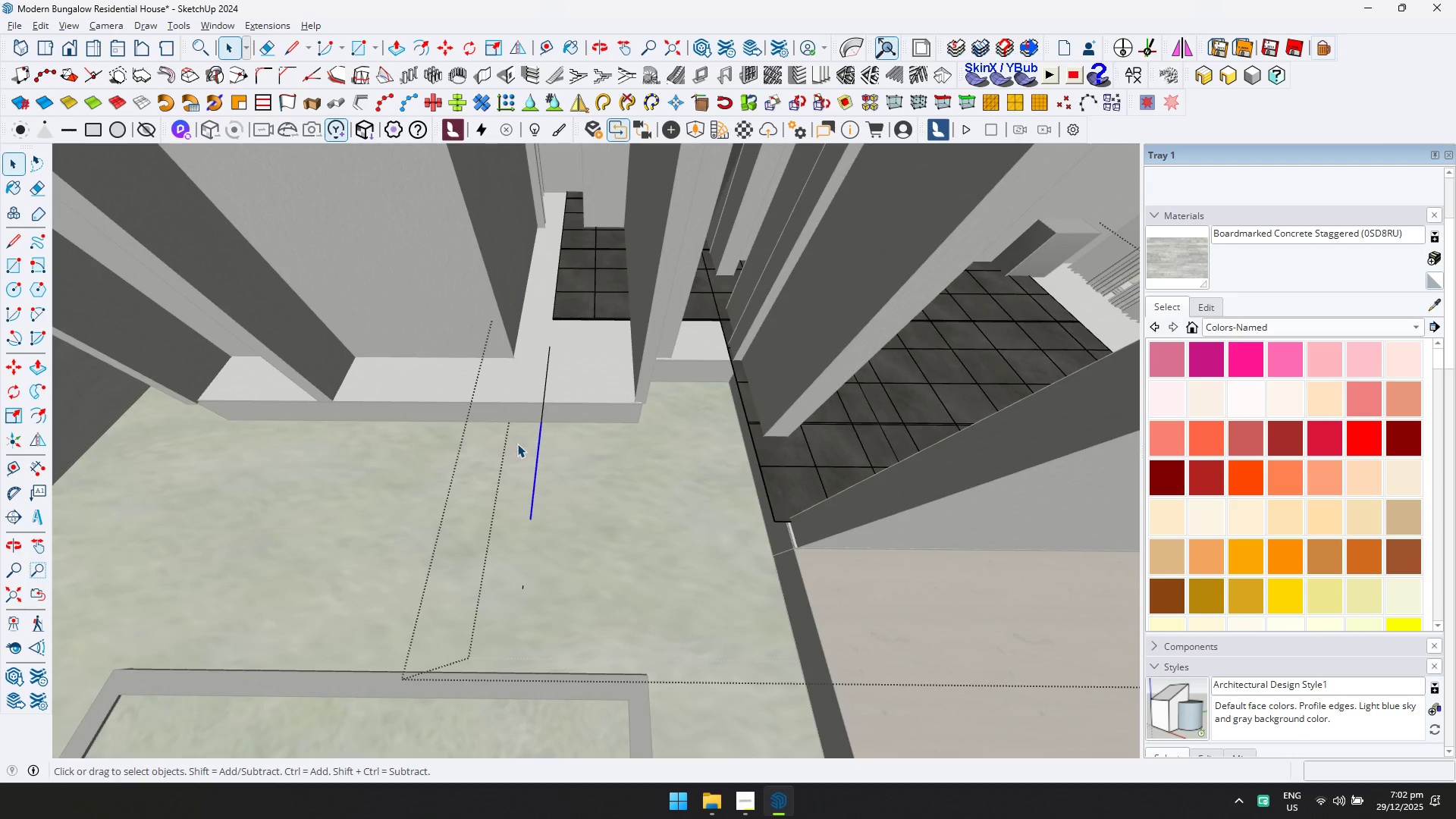 
key(Delete)
 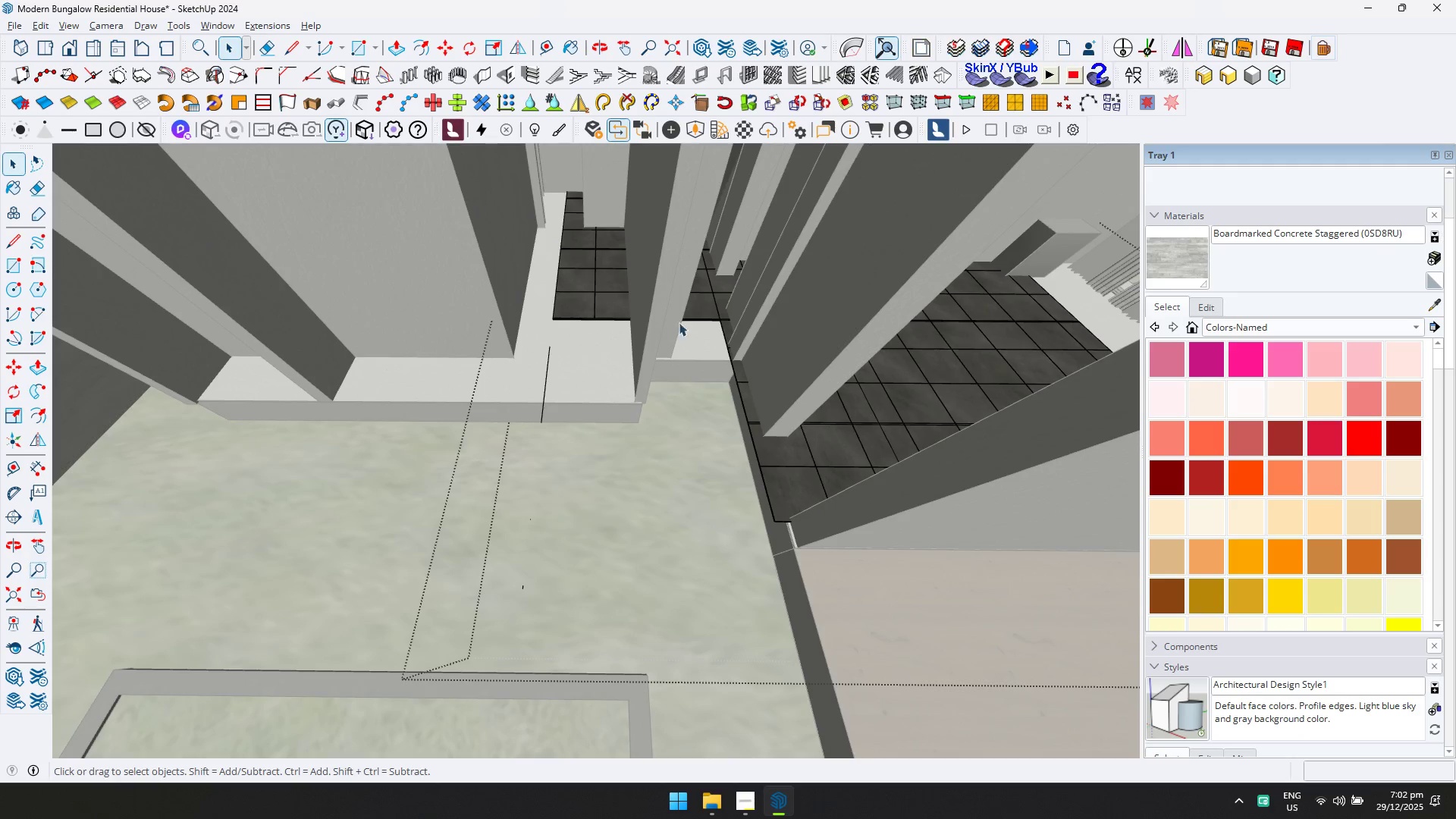 
left_click_drag(start_coordinate=[716, 338], to_coordinate=[660, 328])
 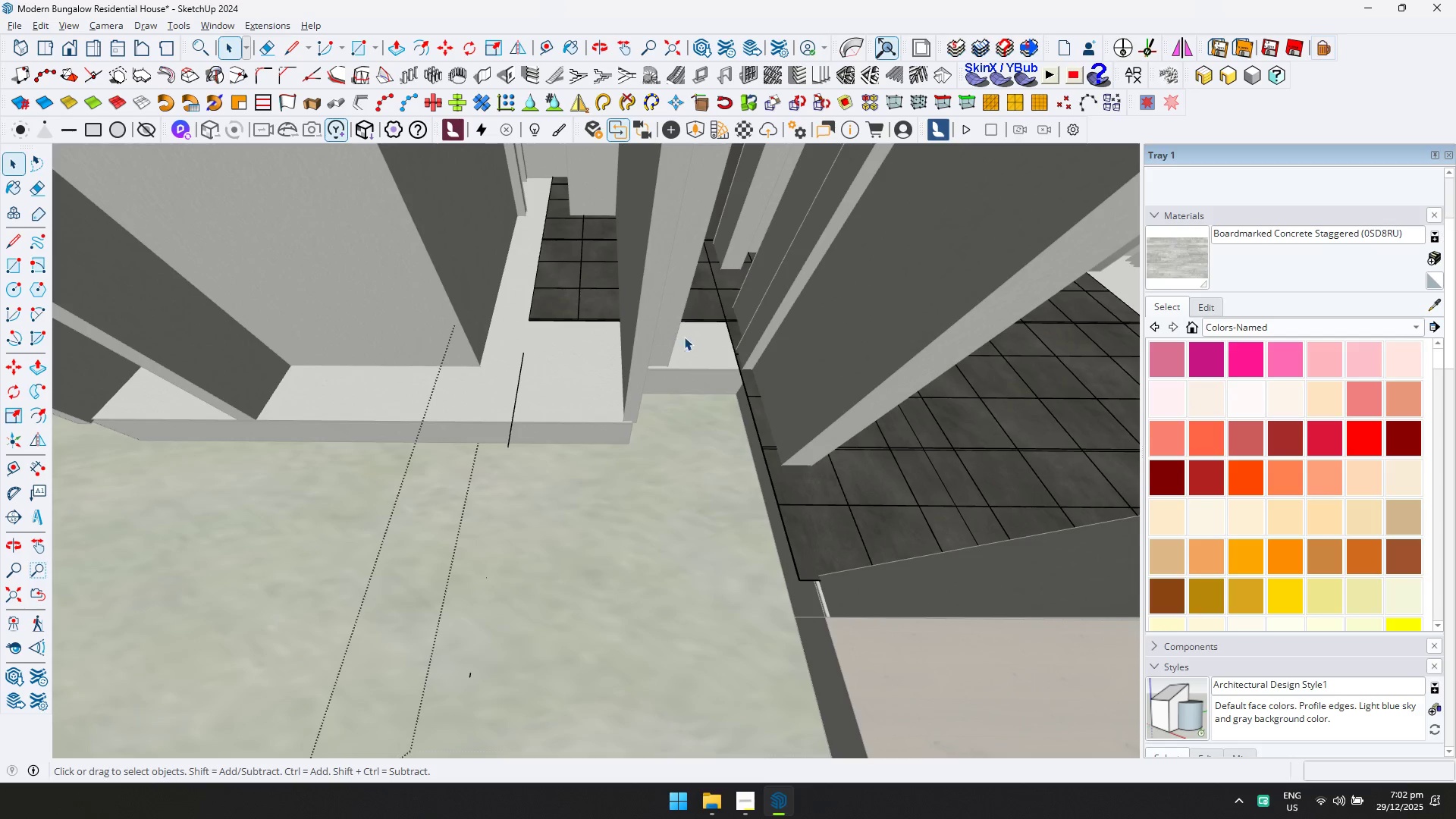 
scroll: coordinate [688, 314], scroll_direction: up, amount: 2.0
 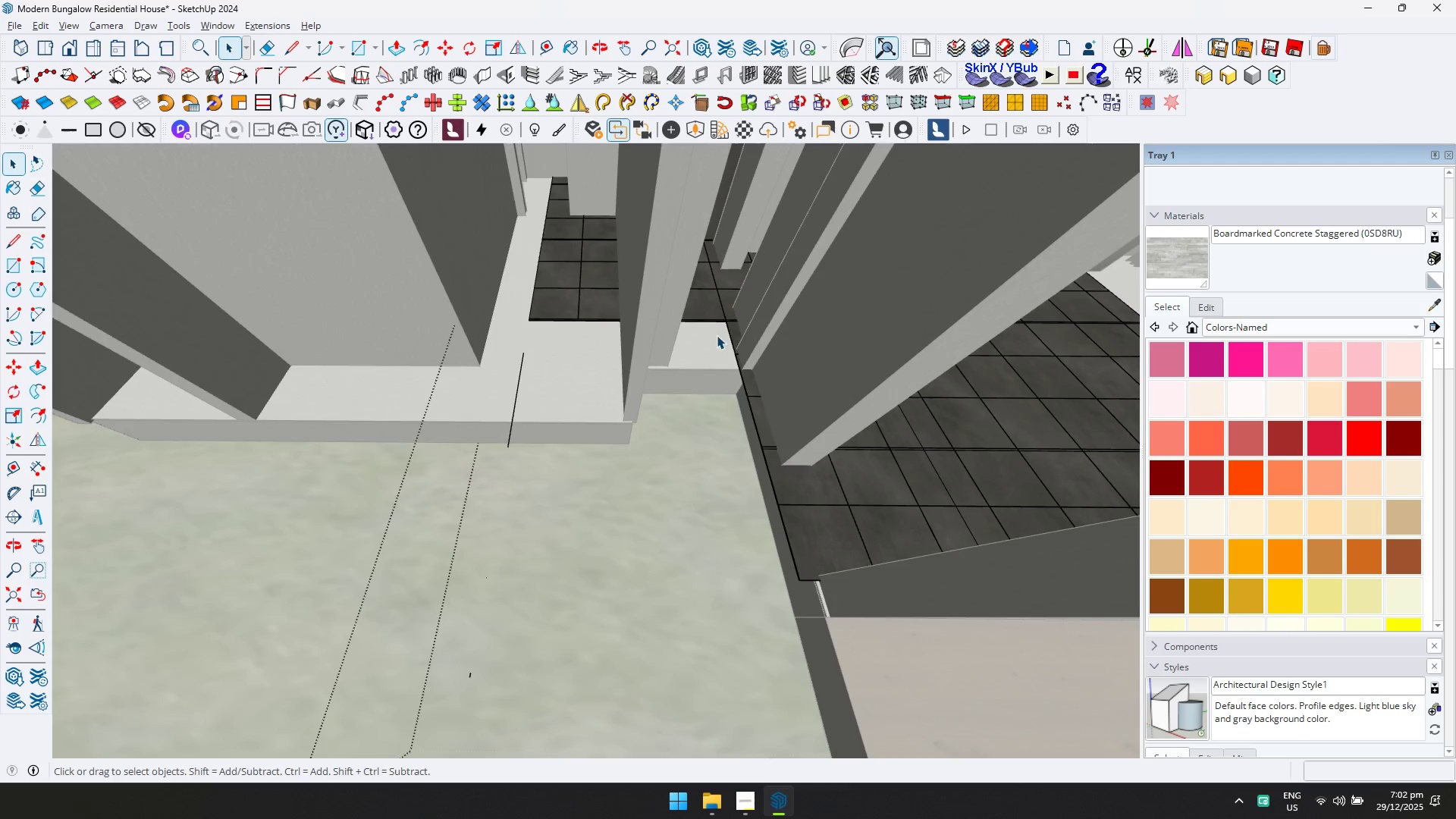 
left_click_drag(start_coordinate=[693, 342], to_coordinate=[537, 267])
 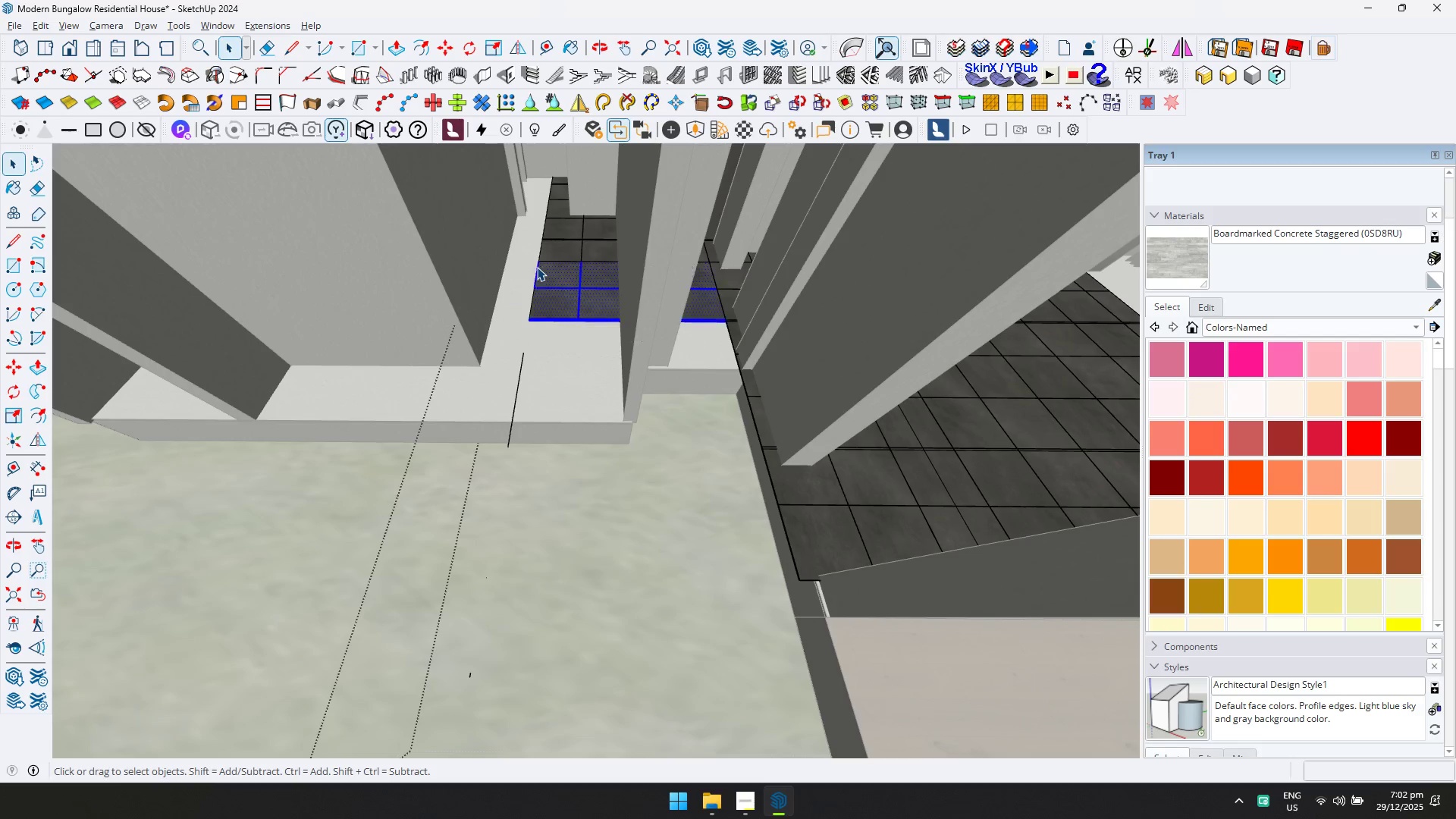 
key(Delete)
 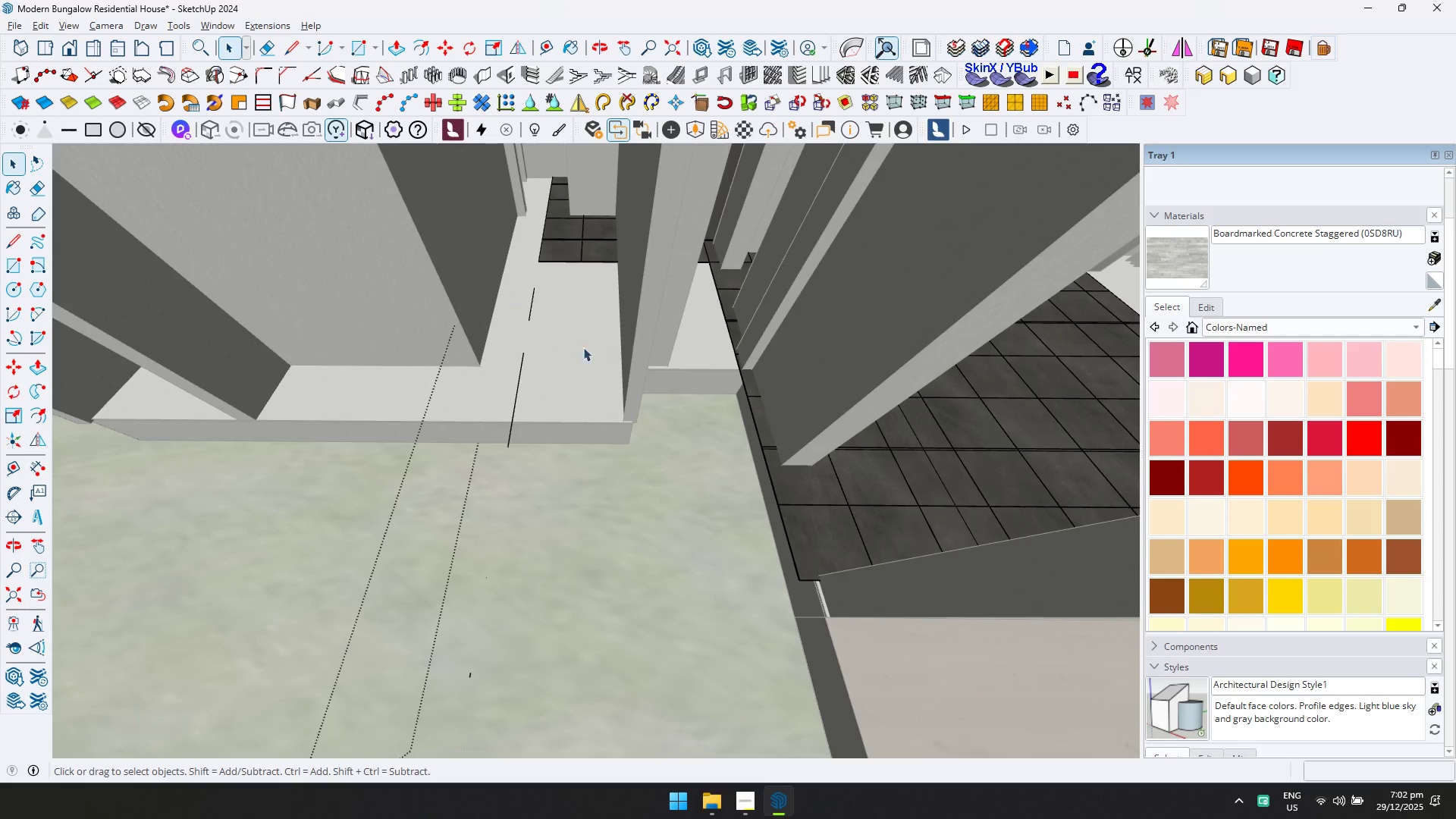 
left_click_drag(start_coordinate=[568, 469], to_coordinate=[512, 300])
 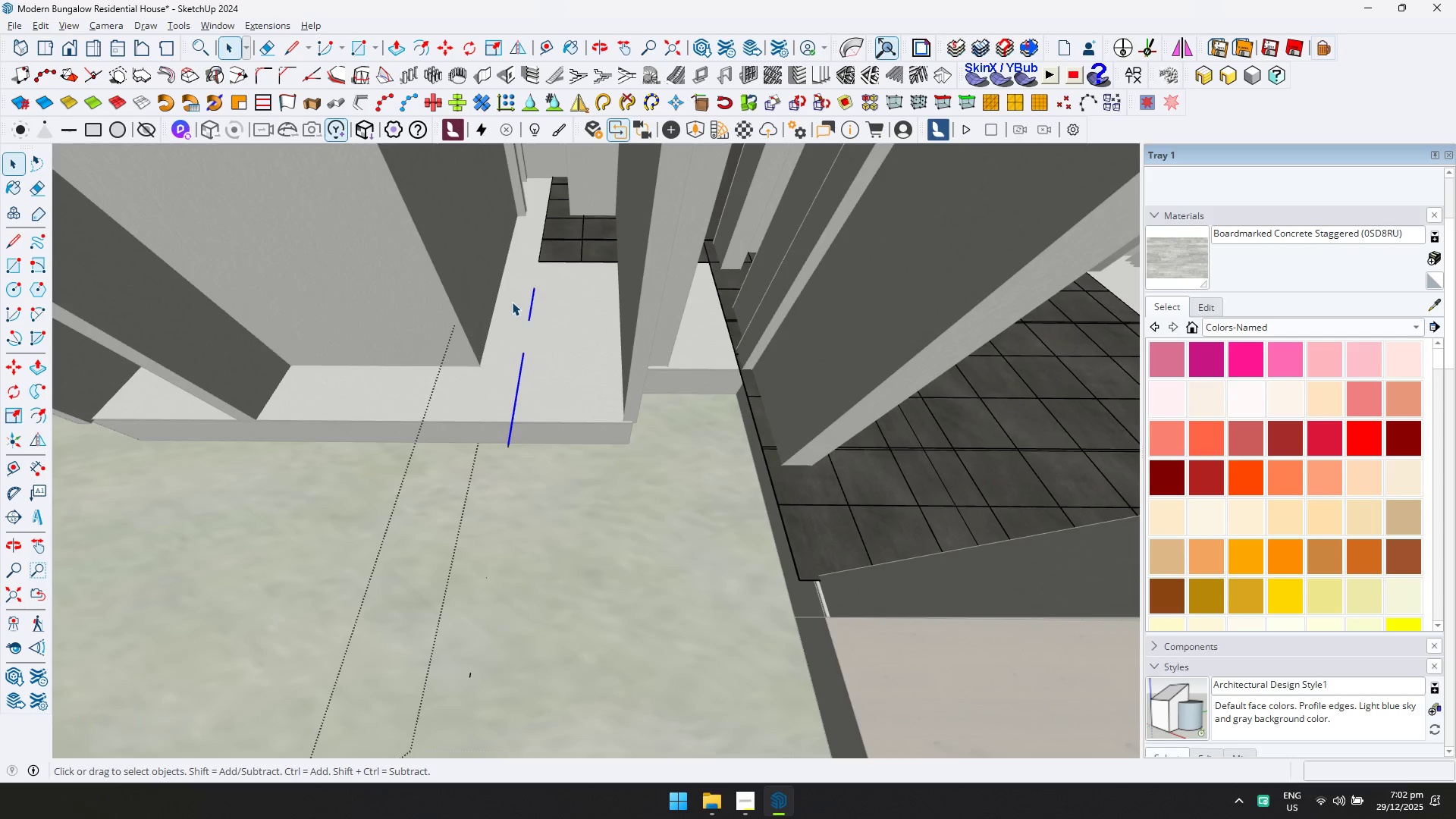 
key(Delete)
 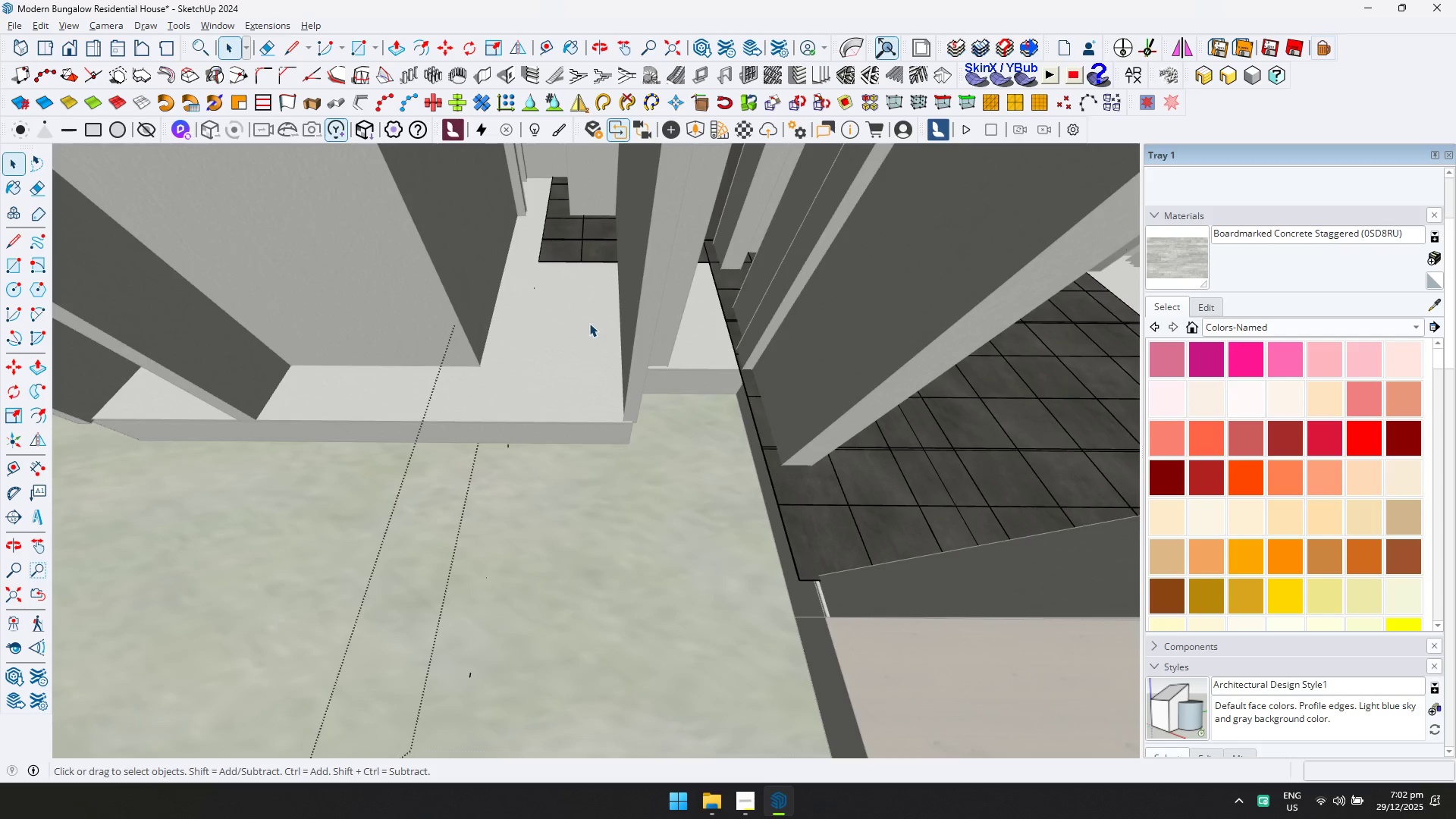 
key(D)
 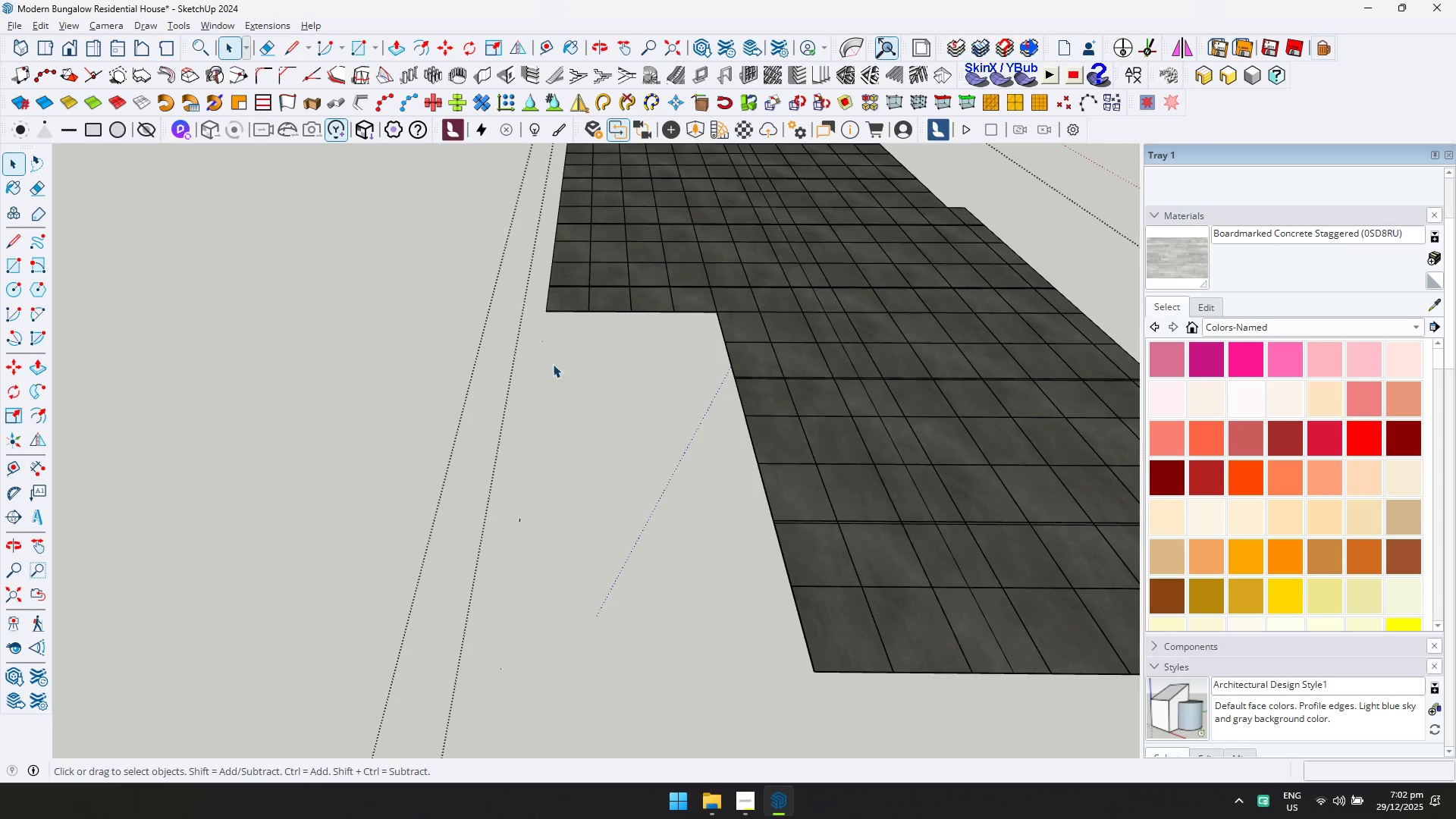 
left_click_drag(start_coordinate=[481, 333], to_coordinate=[562, 588])
 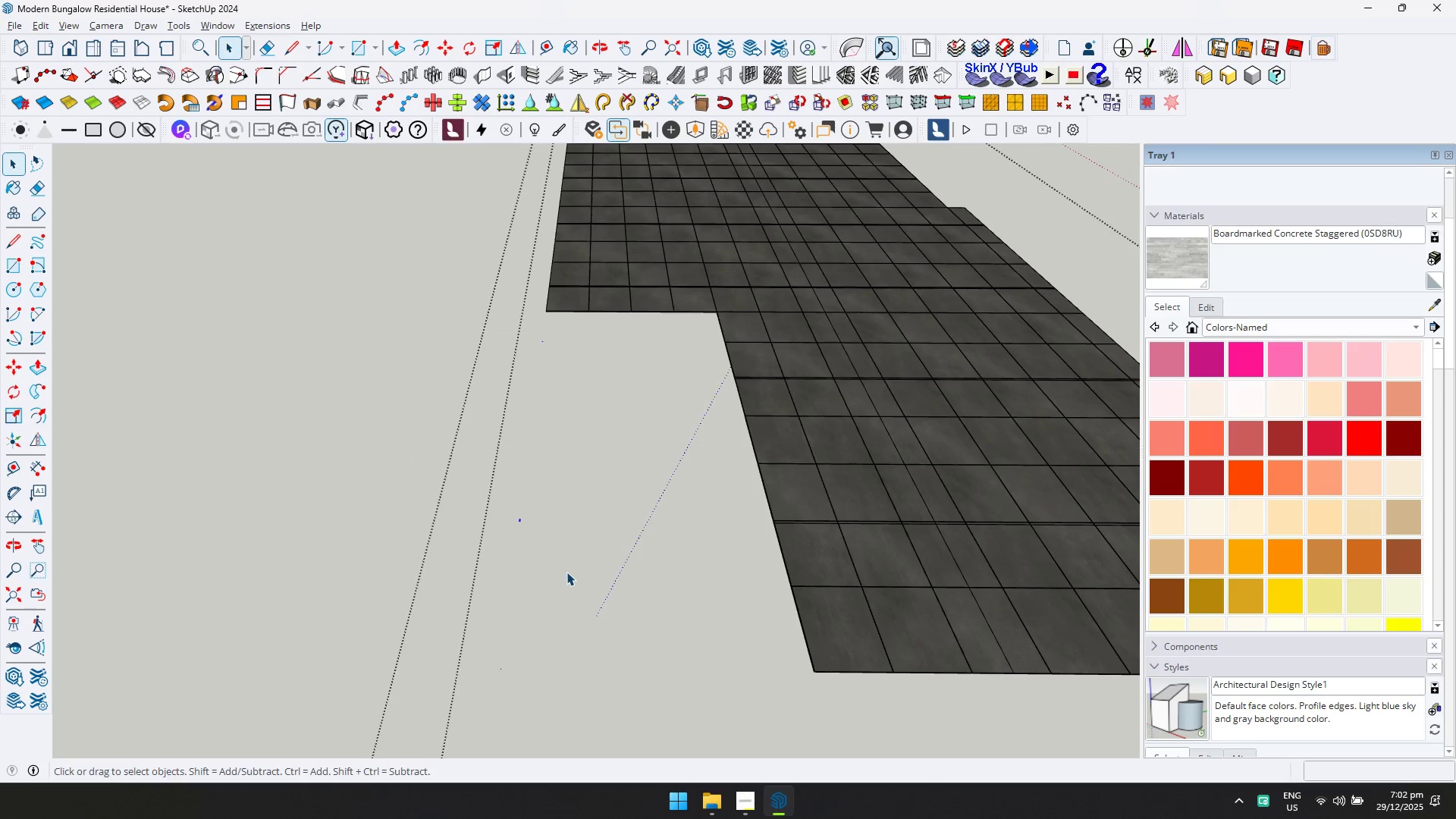 
hold_key(key=ControlLeft, duration=0.36)
left_click_drag(start_coordinate=[570, 656], to_coordinate=[498, 560])
 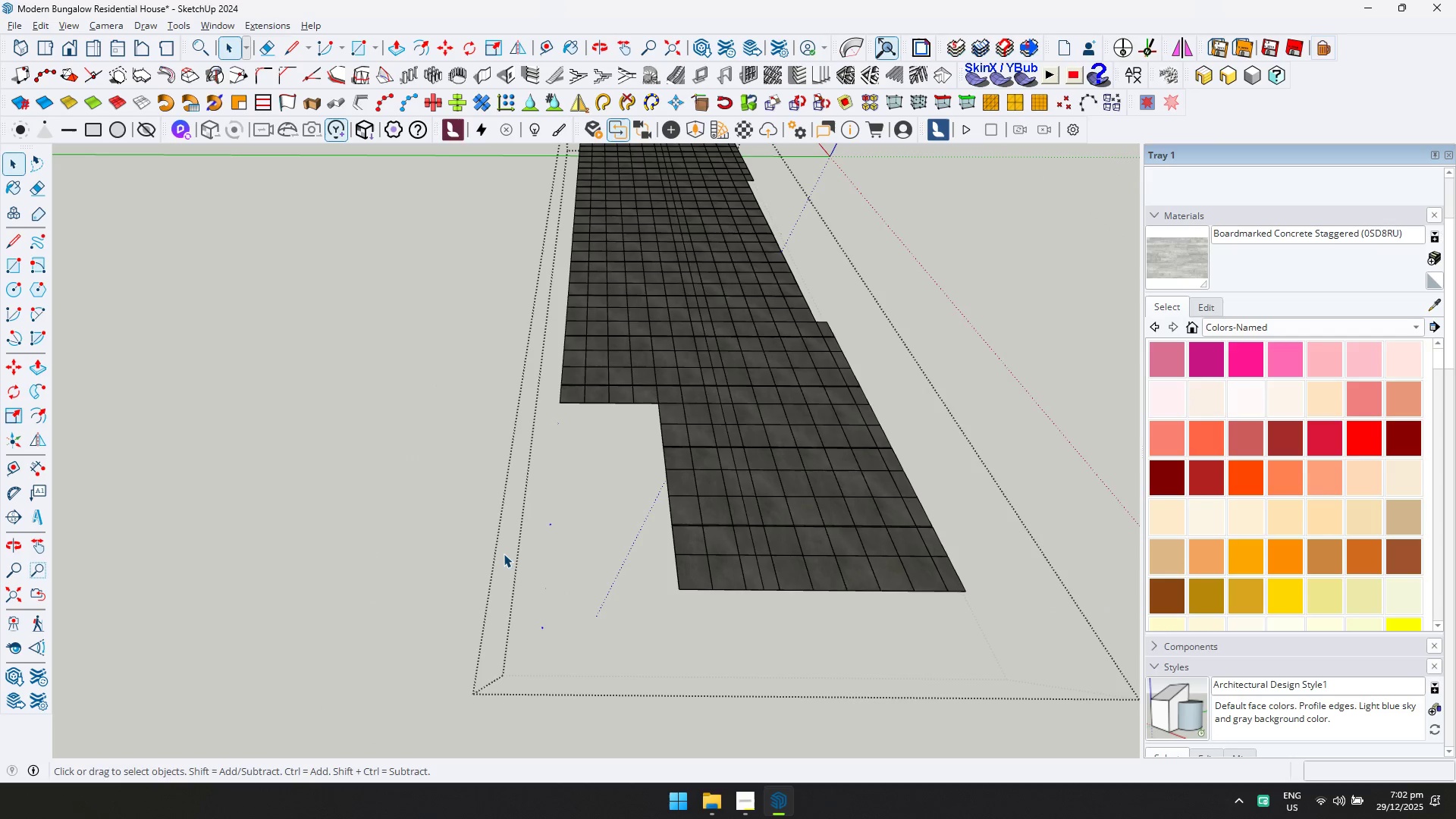 
scroll: coordinate [572, 559], scroll_direction: down, amount: 5.0
 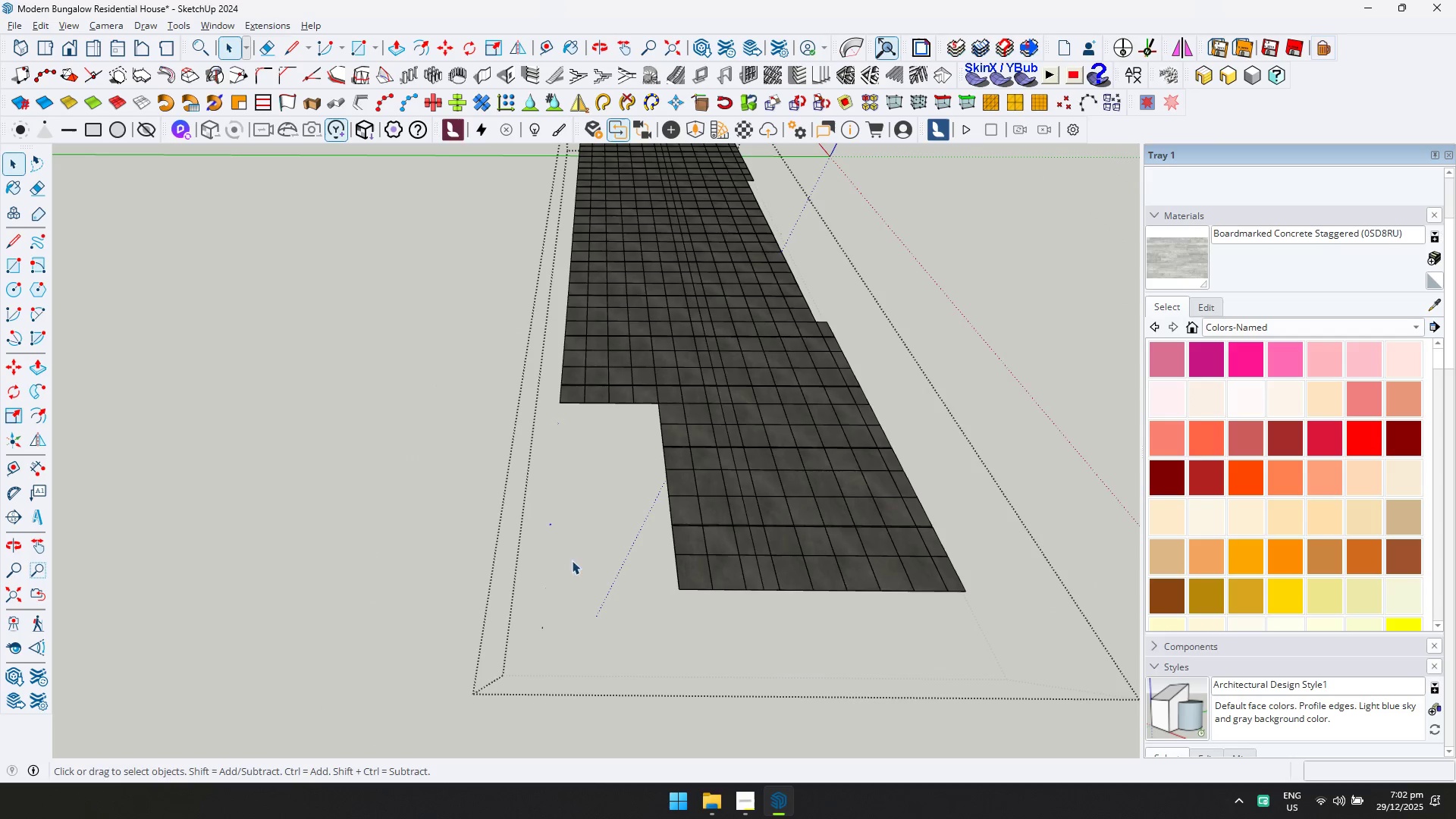 
key(Delete)
 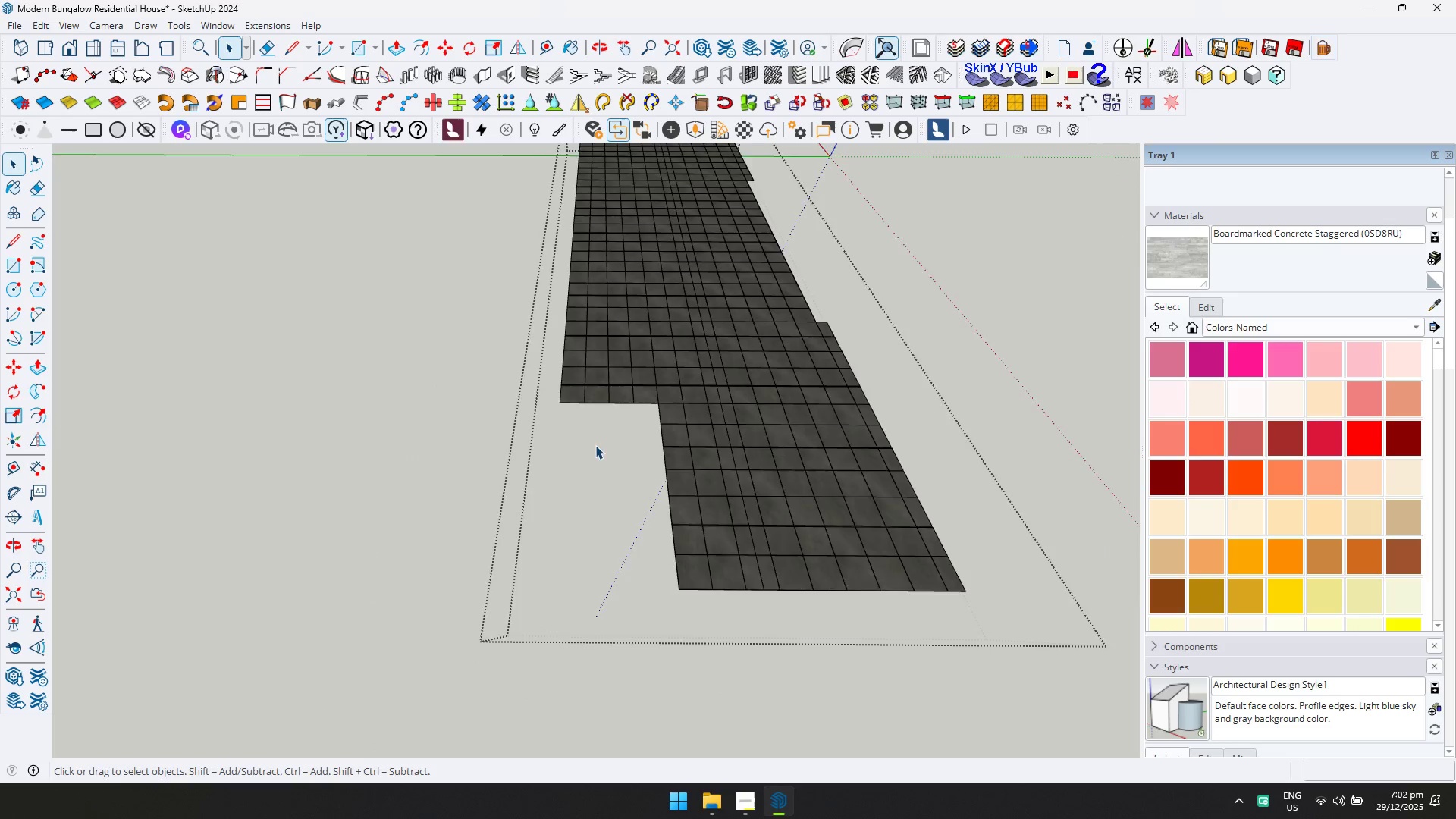 
left_click_drag(start_coordinate=[667, 388], to_coordinate=[460, 350])
 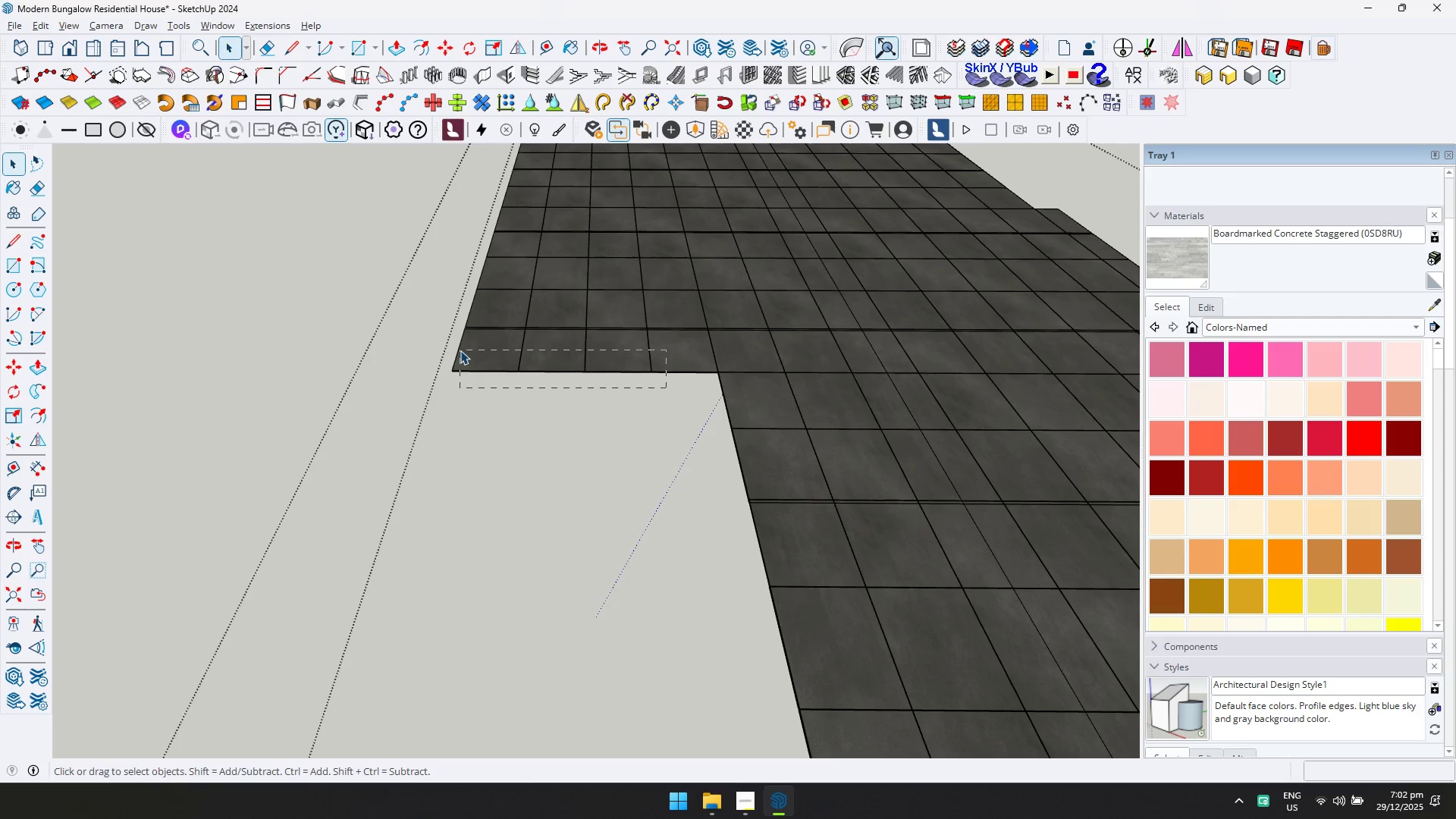 
scroll: coordinate [651, 381], scroll_direction: up, amount: 7.0
 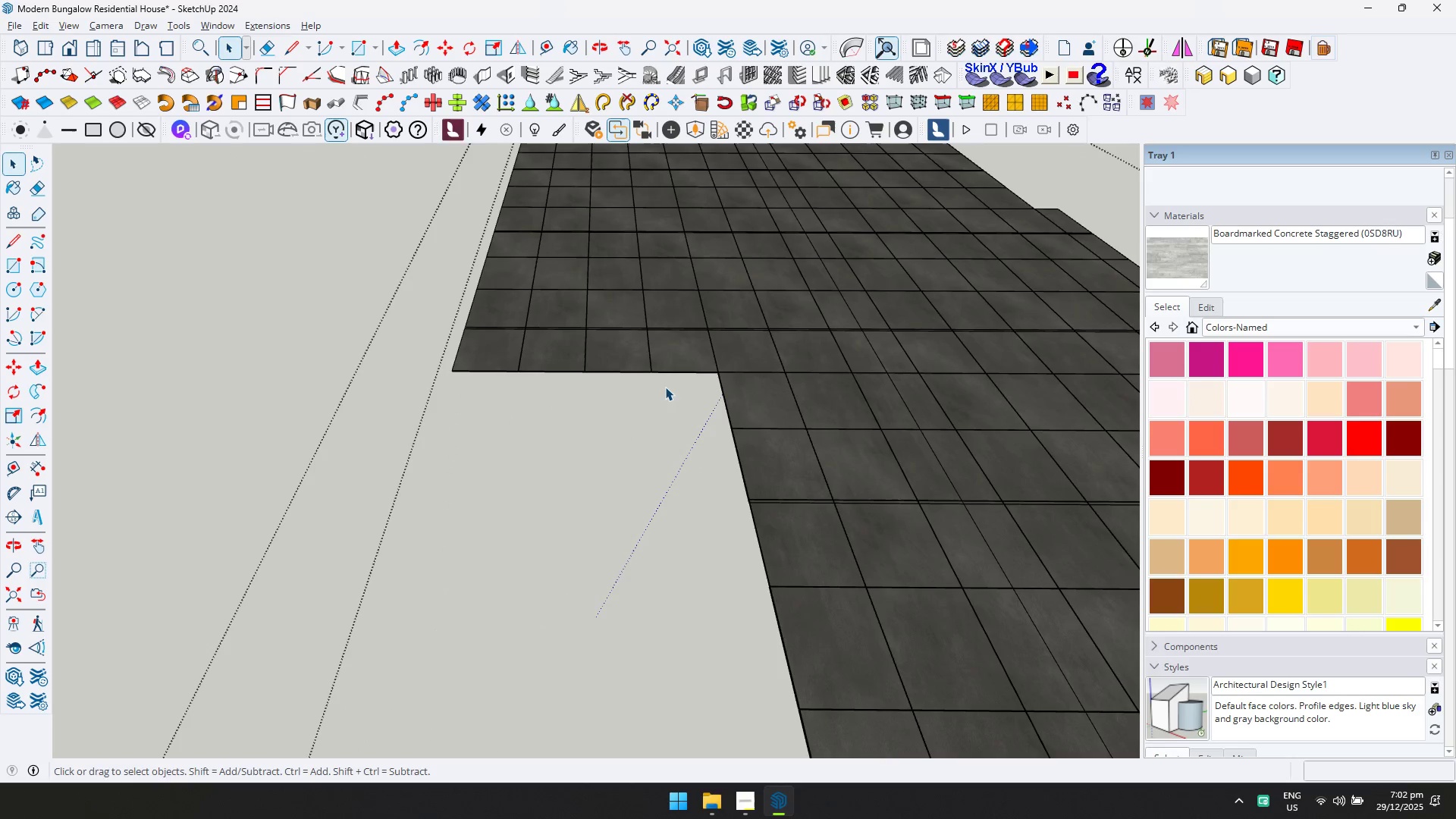 
key(Delete)
 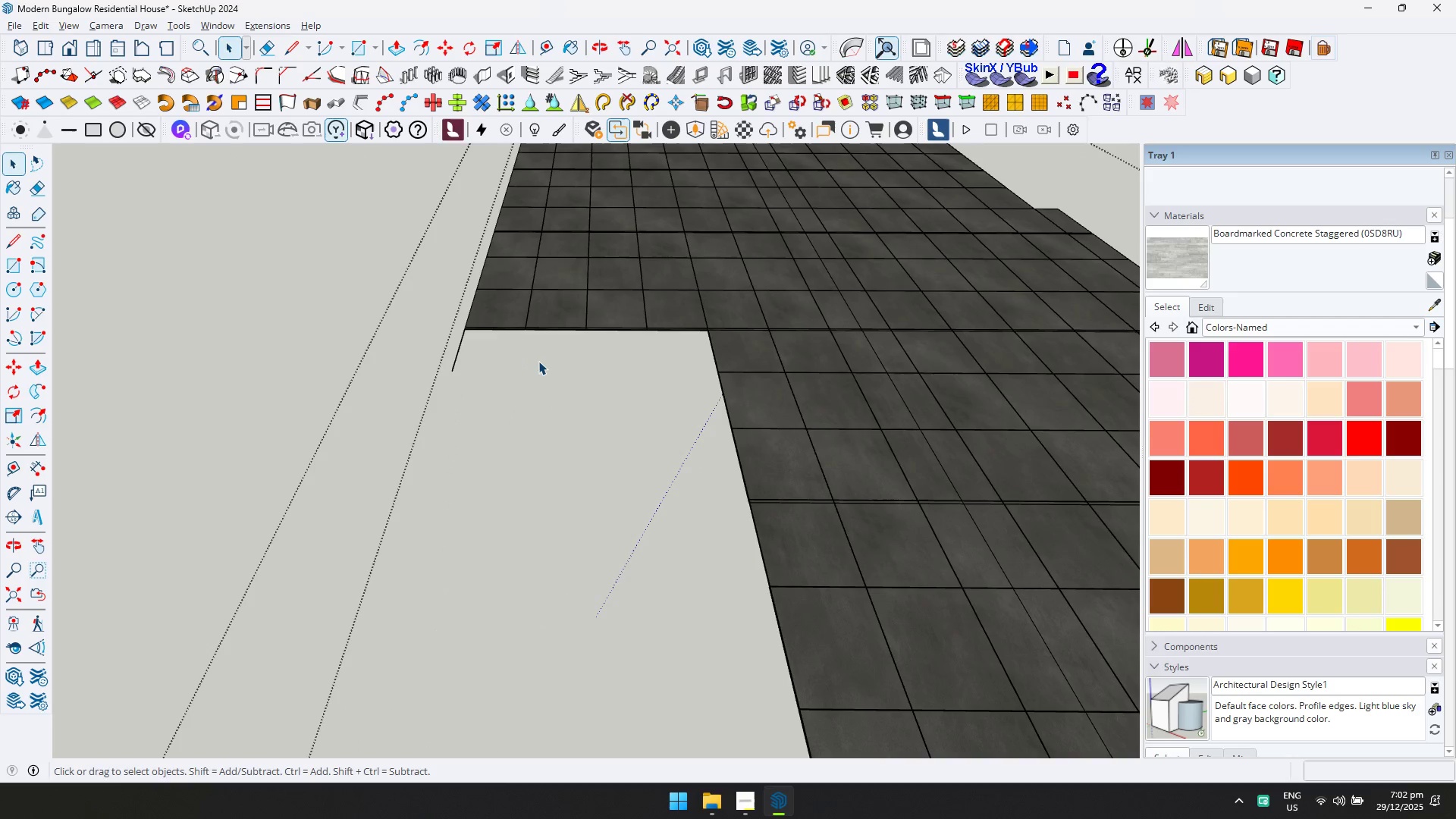 
left_click_drag(start_coordinate=[524, 372], to_coordinate=[444, 356])
 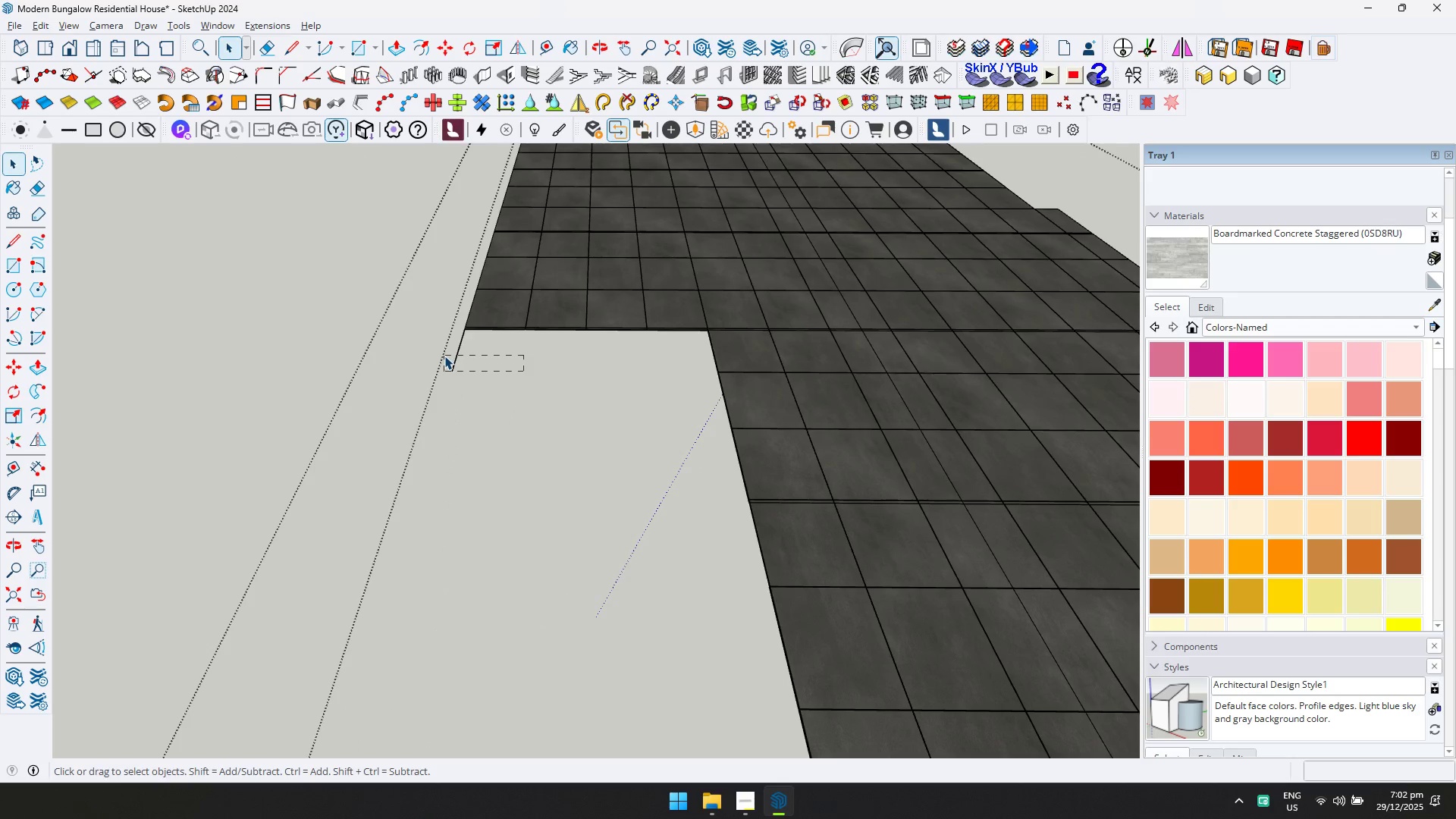 
key(Delete)
 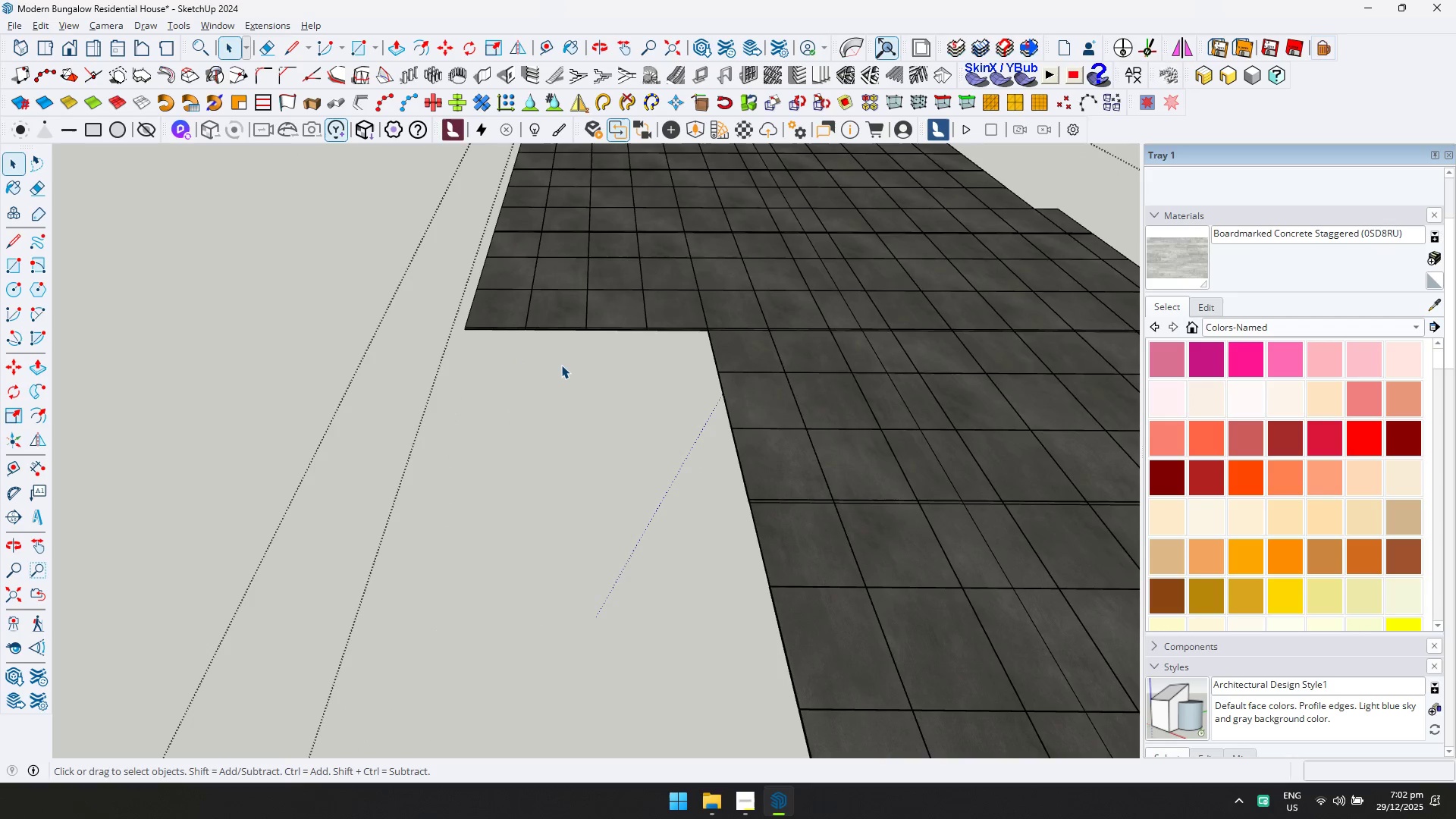 
key(D)
 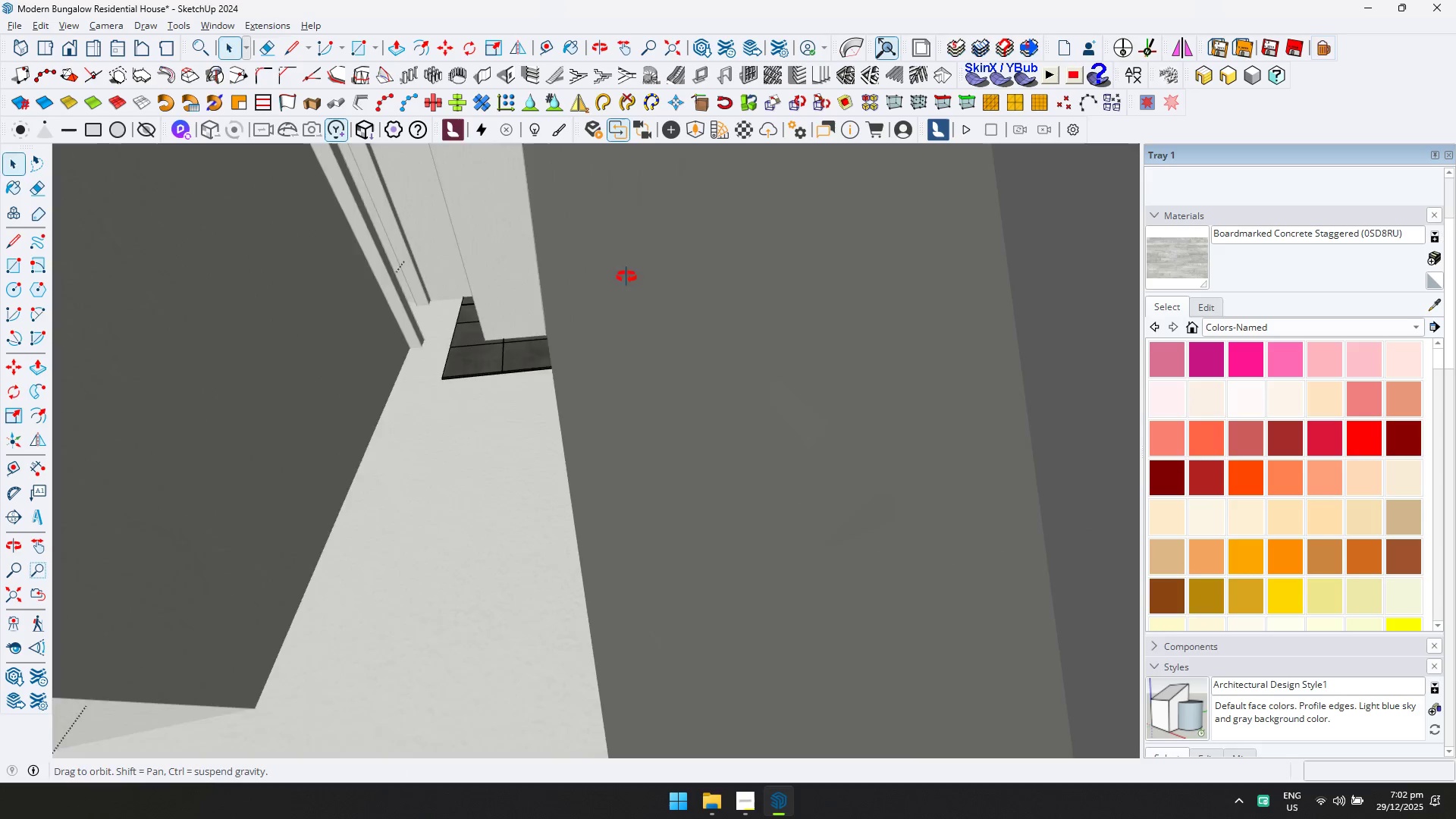 
key(Escape)
 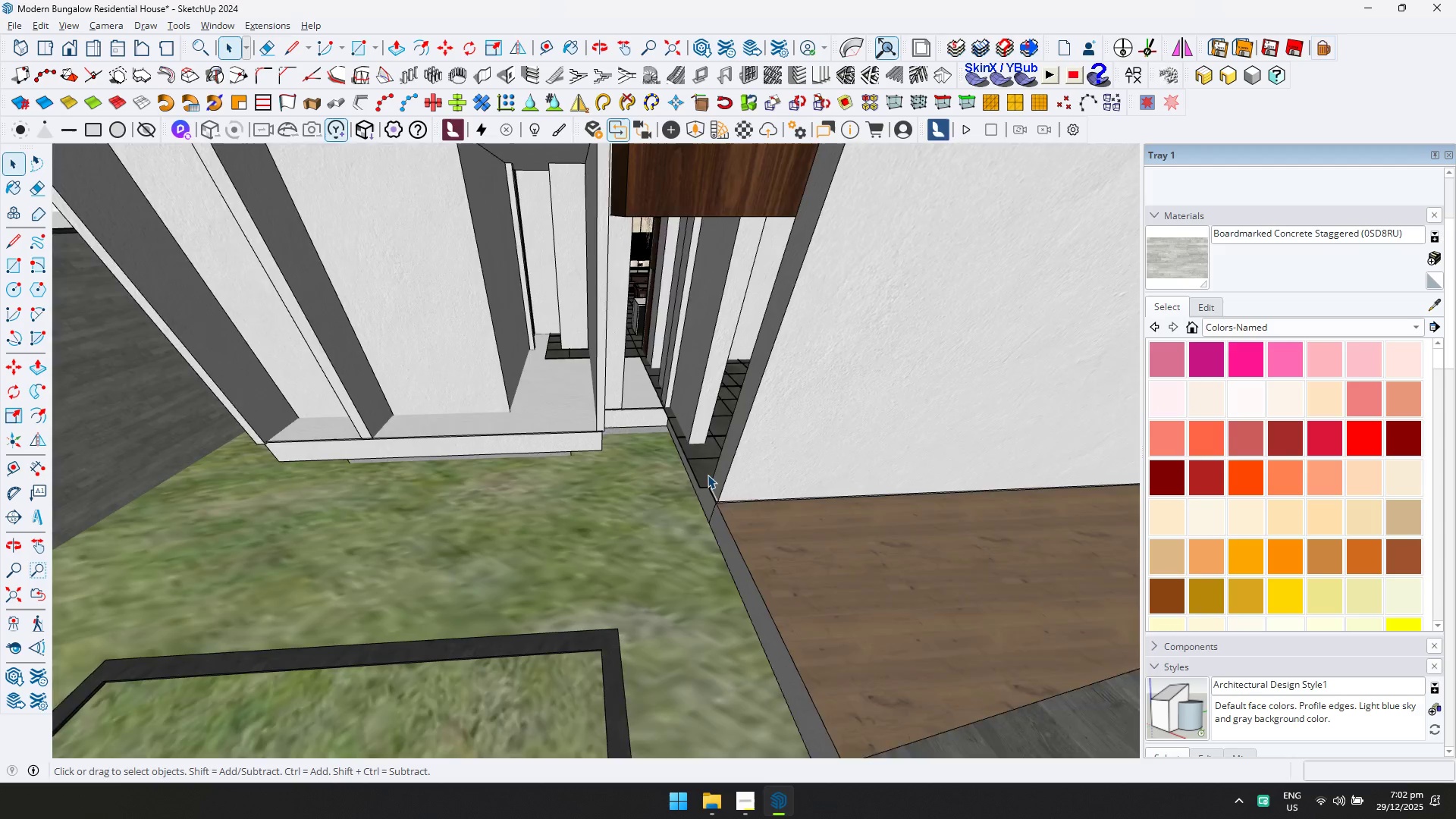 
key(Shift+ShiftLeft)
 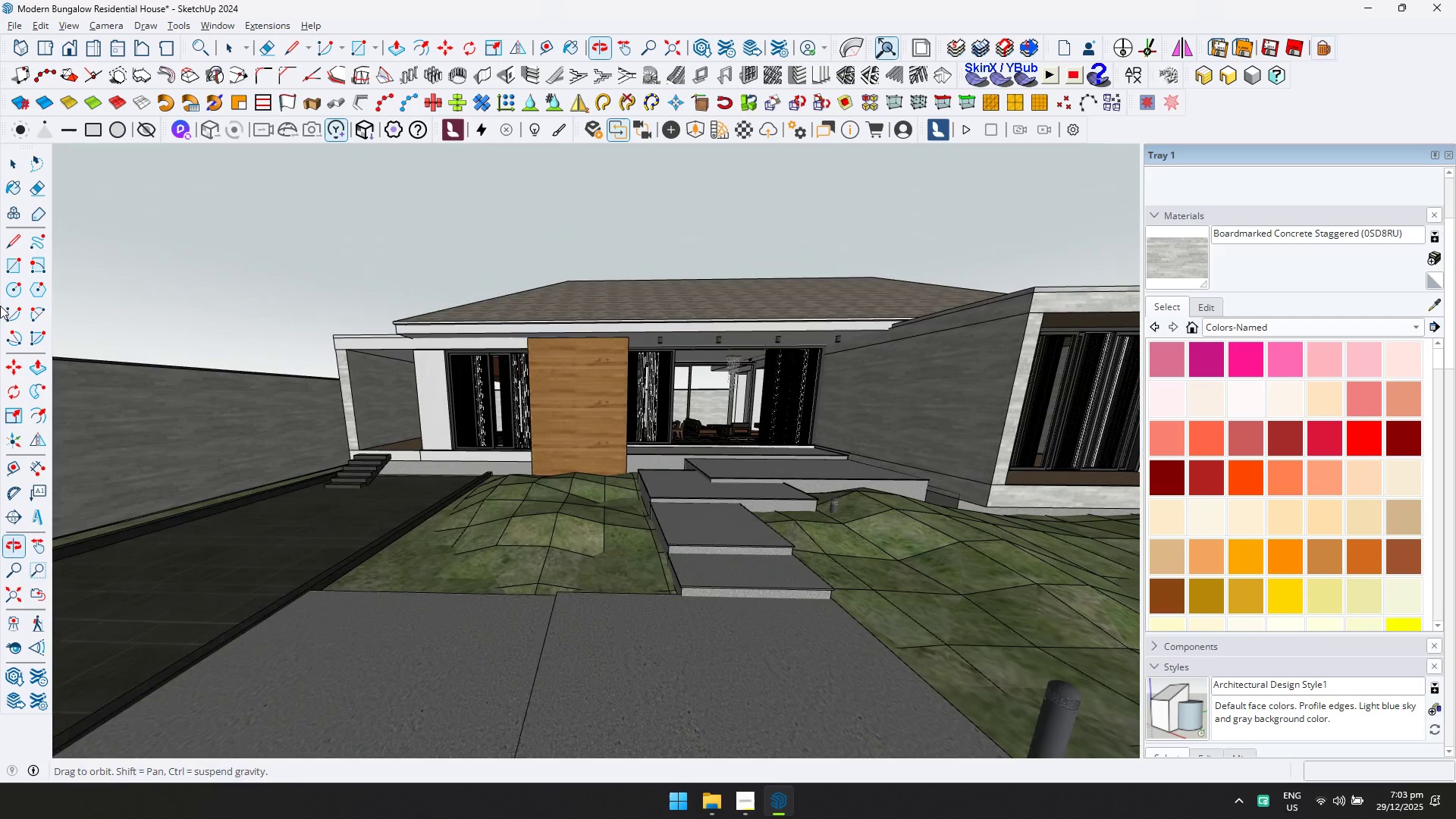 
scroll: coordinate [696, 477], scroll_direction: down, amount: 38.0
 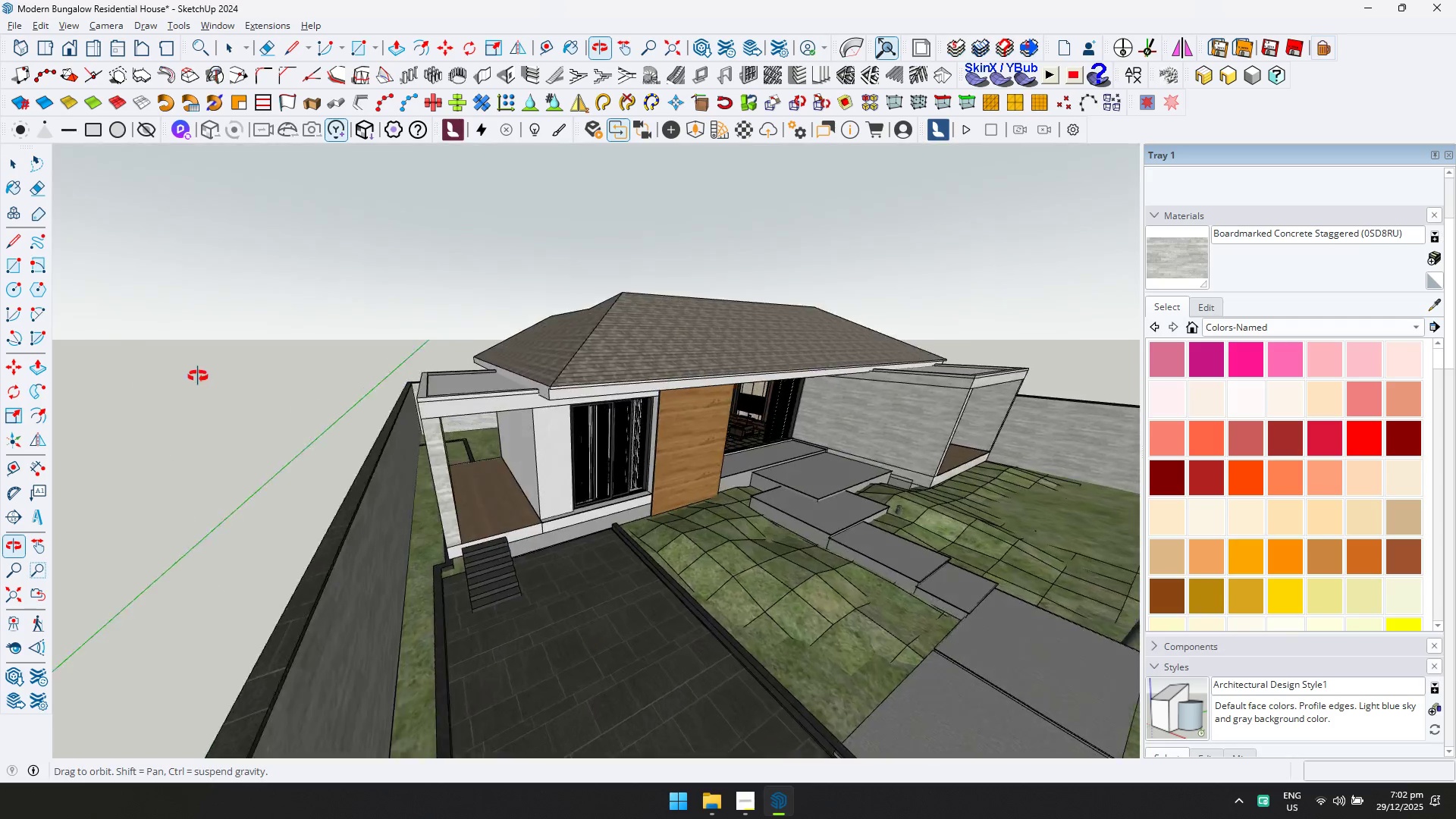 
hold_key(key=ShiftLeft, duration=0.5)
 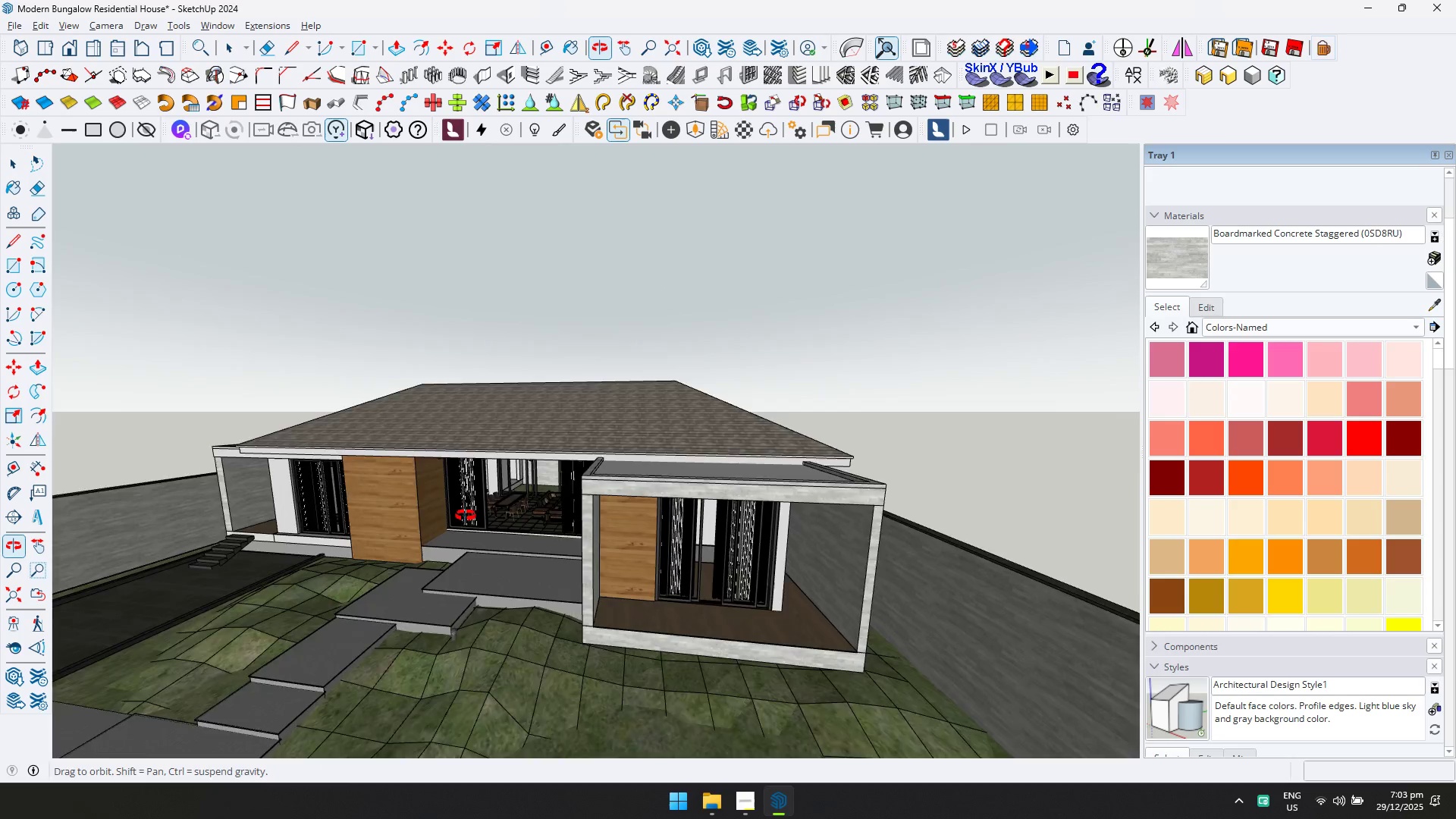 
hold_key(key=ShiftLeft, duration=1.56)
 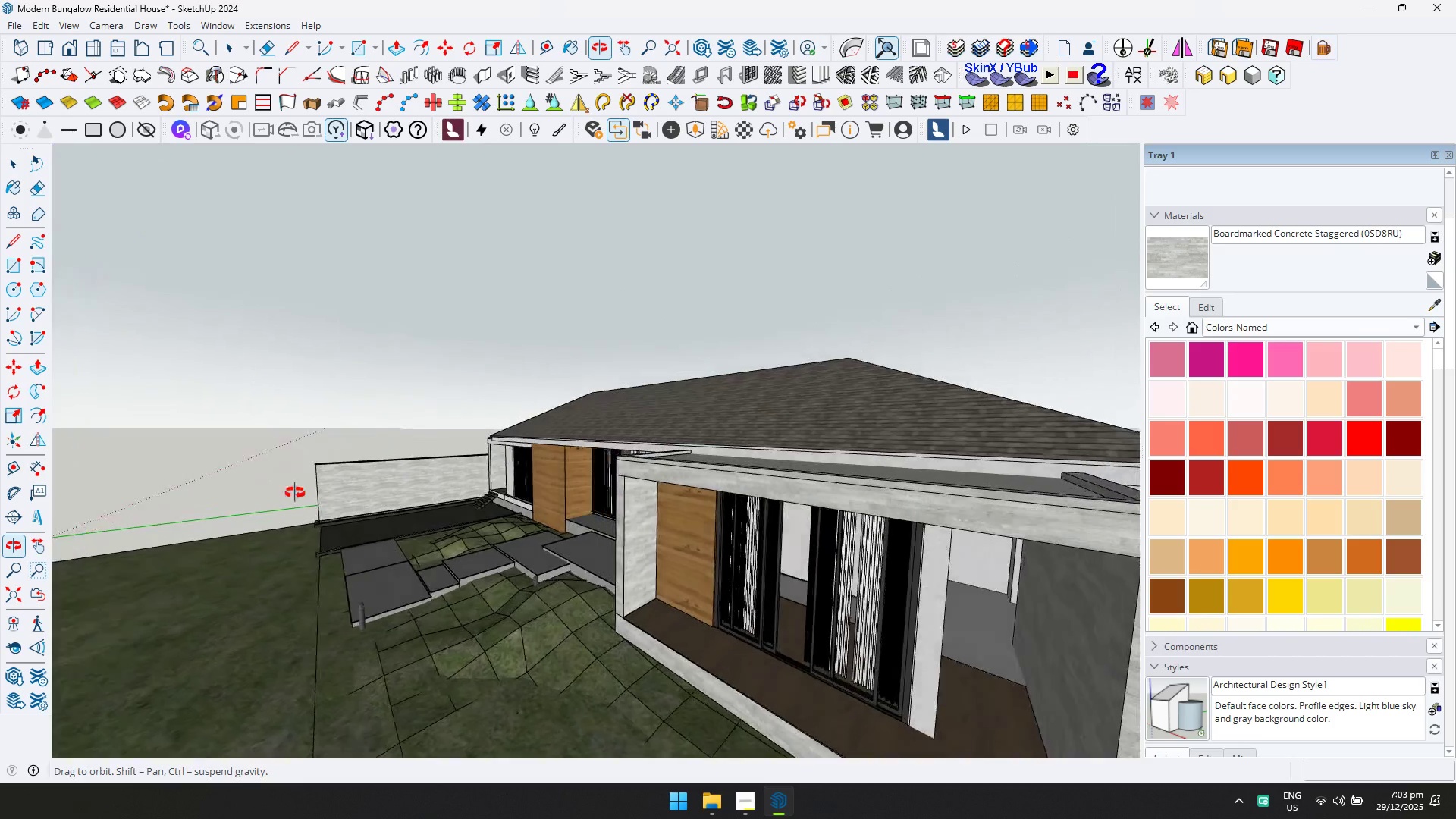 
scroll: coordinate [540, 474], scroll_direction: down, amount: 5.0
 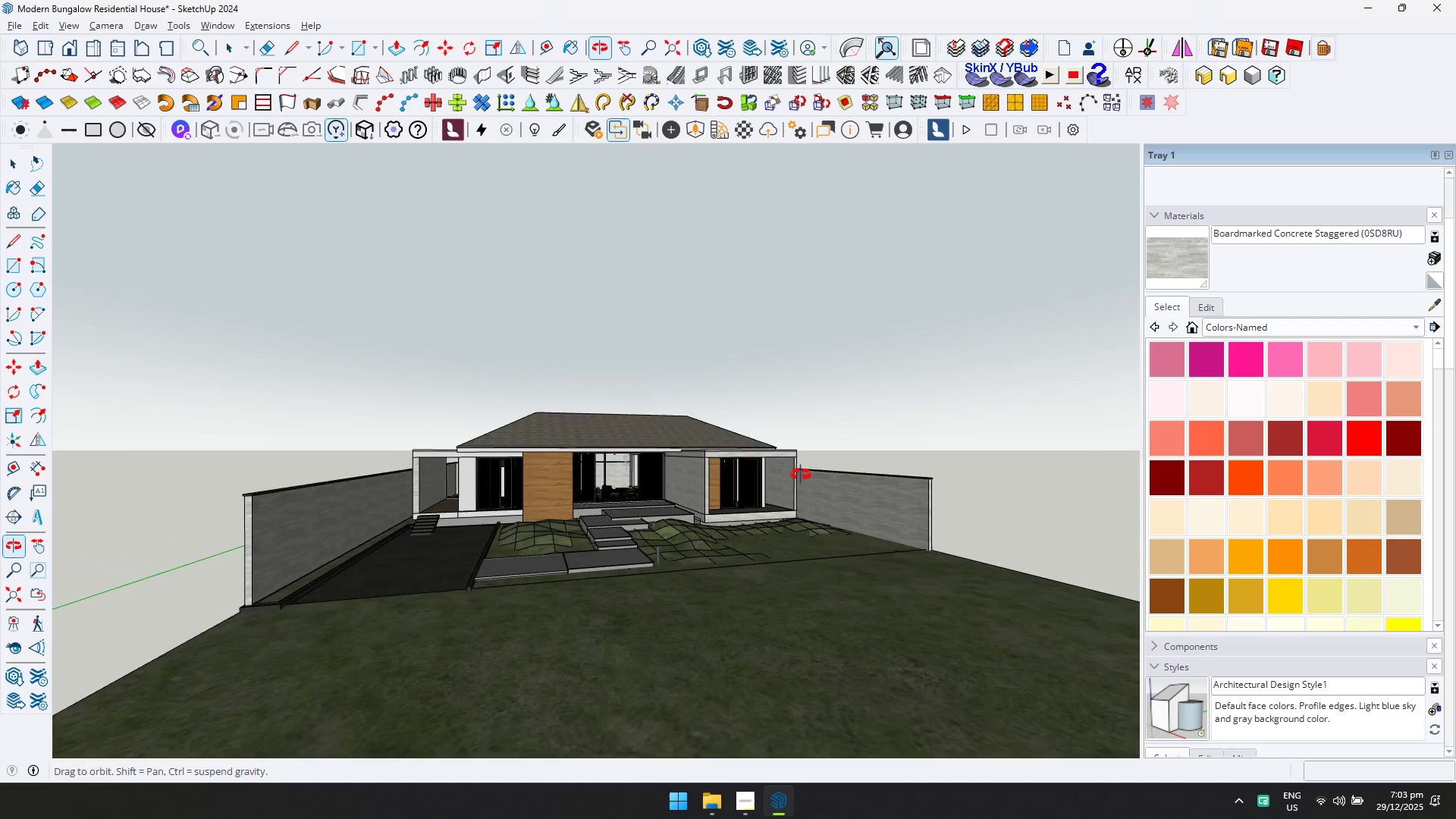 
scroll: coordinate [670, 499], scroll_direction: up, amount: 5.0
 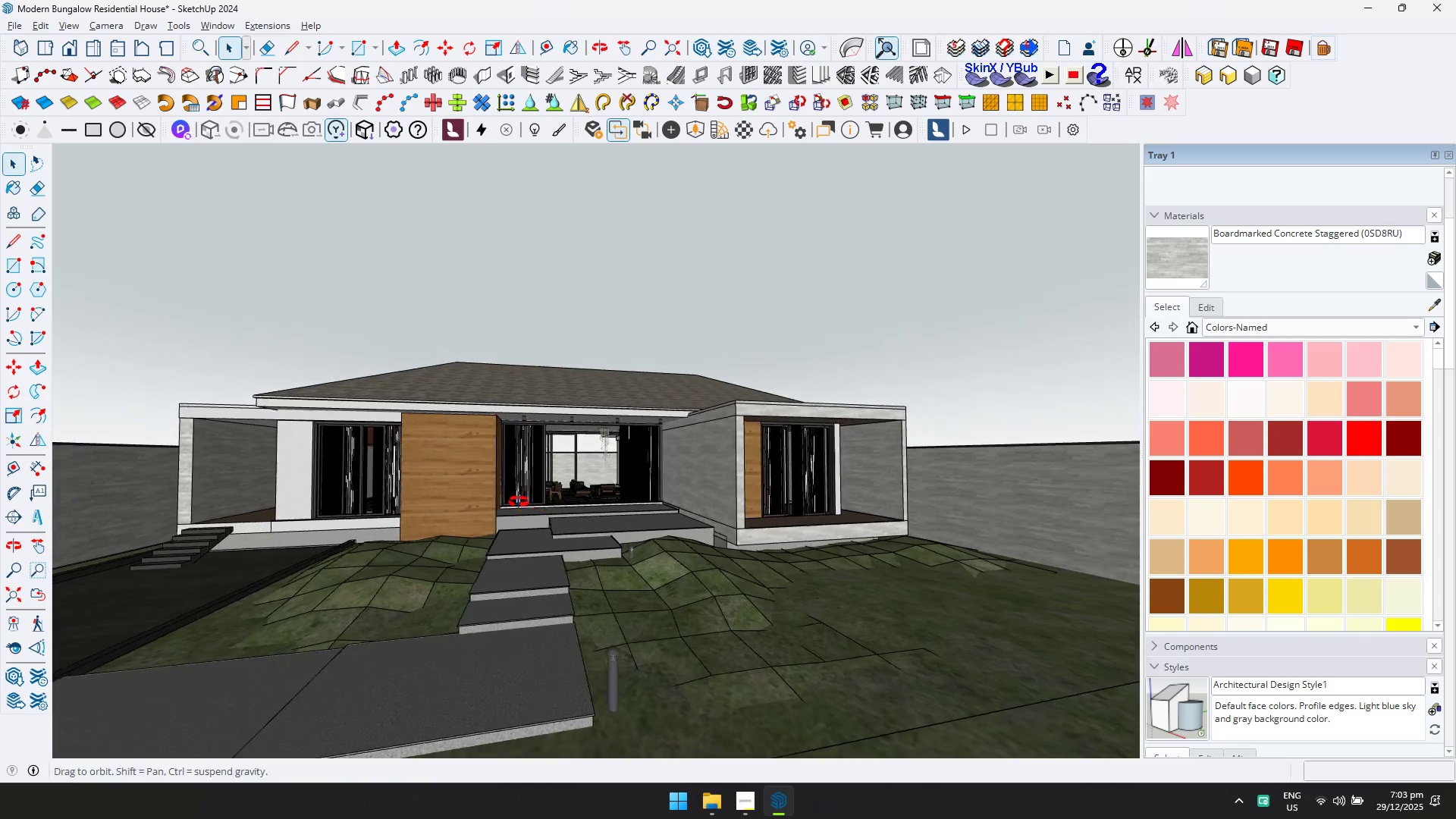 
hold_key(key=ShiftLeft, duration=0.31)
 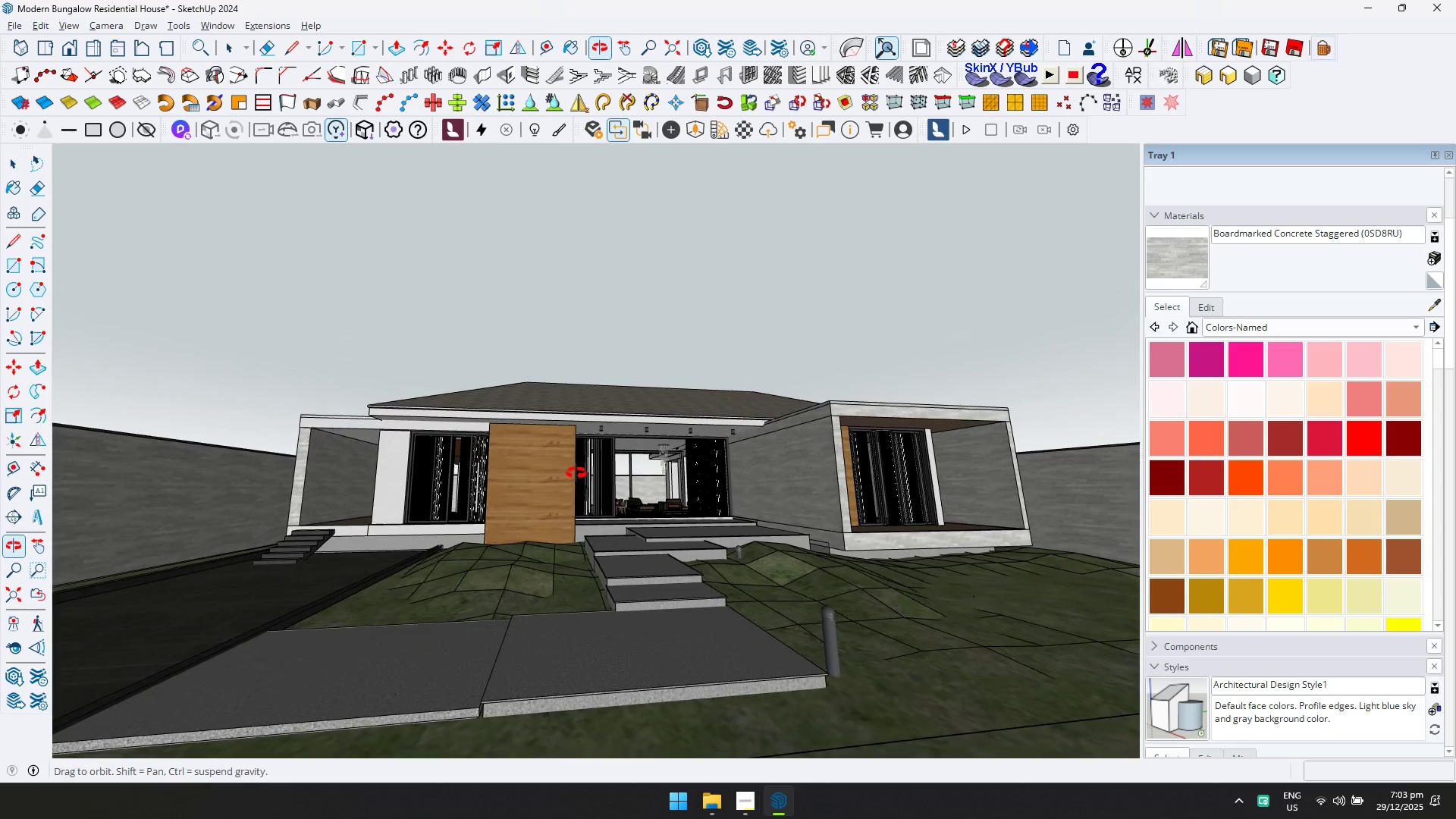 
key(Control+ControlLeft)
 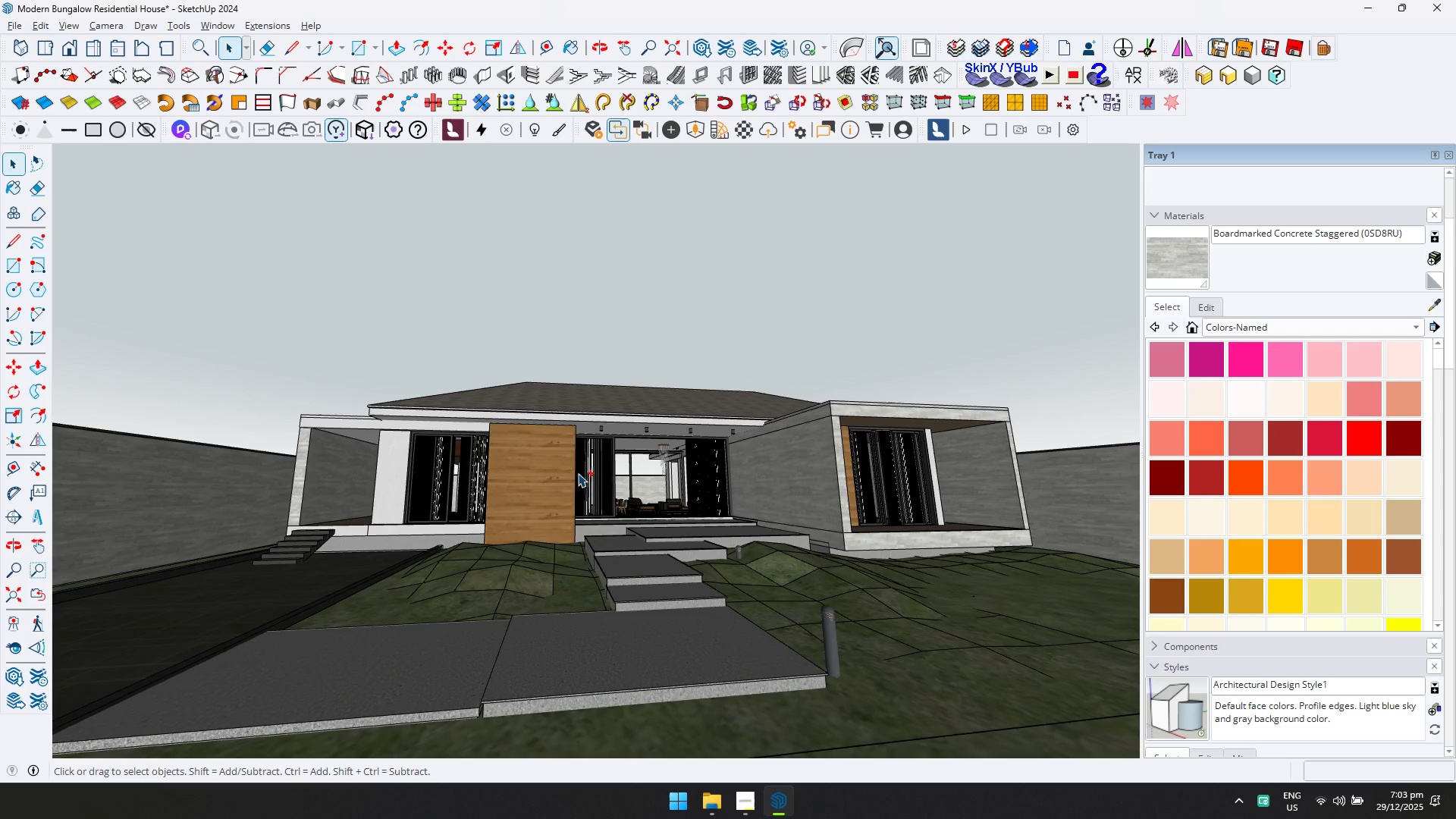 
key(Control+S)
 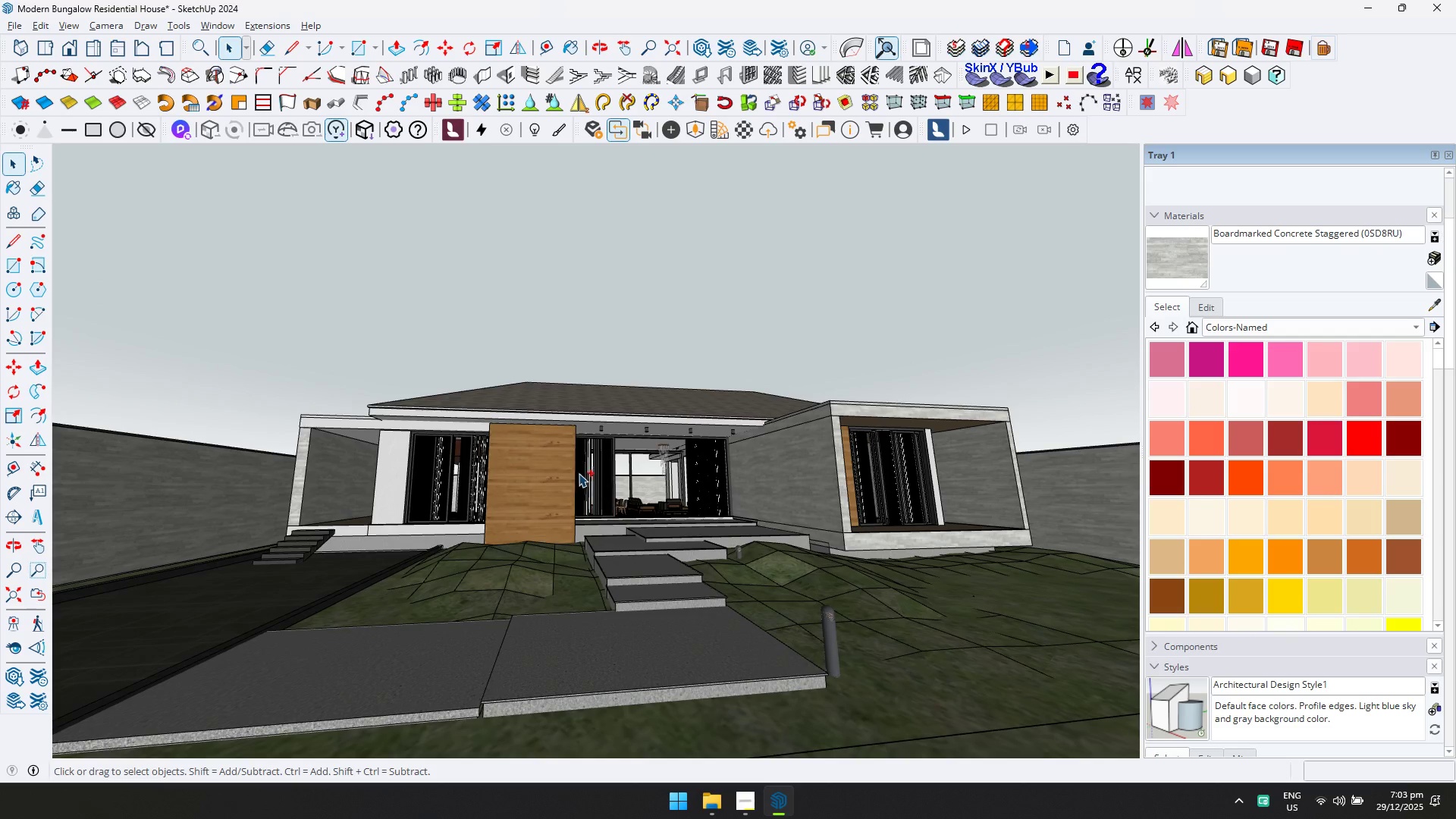 
scroll: coordinate [579, 472], scroll_direction: up, amount: 3.0
 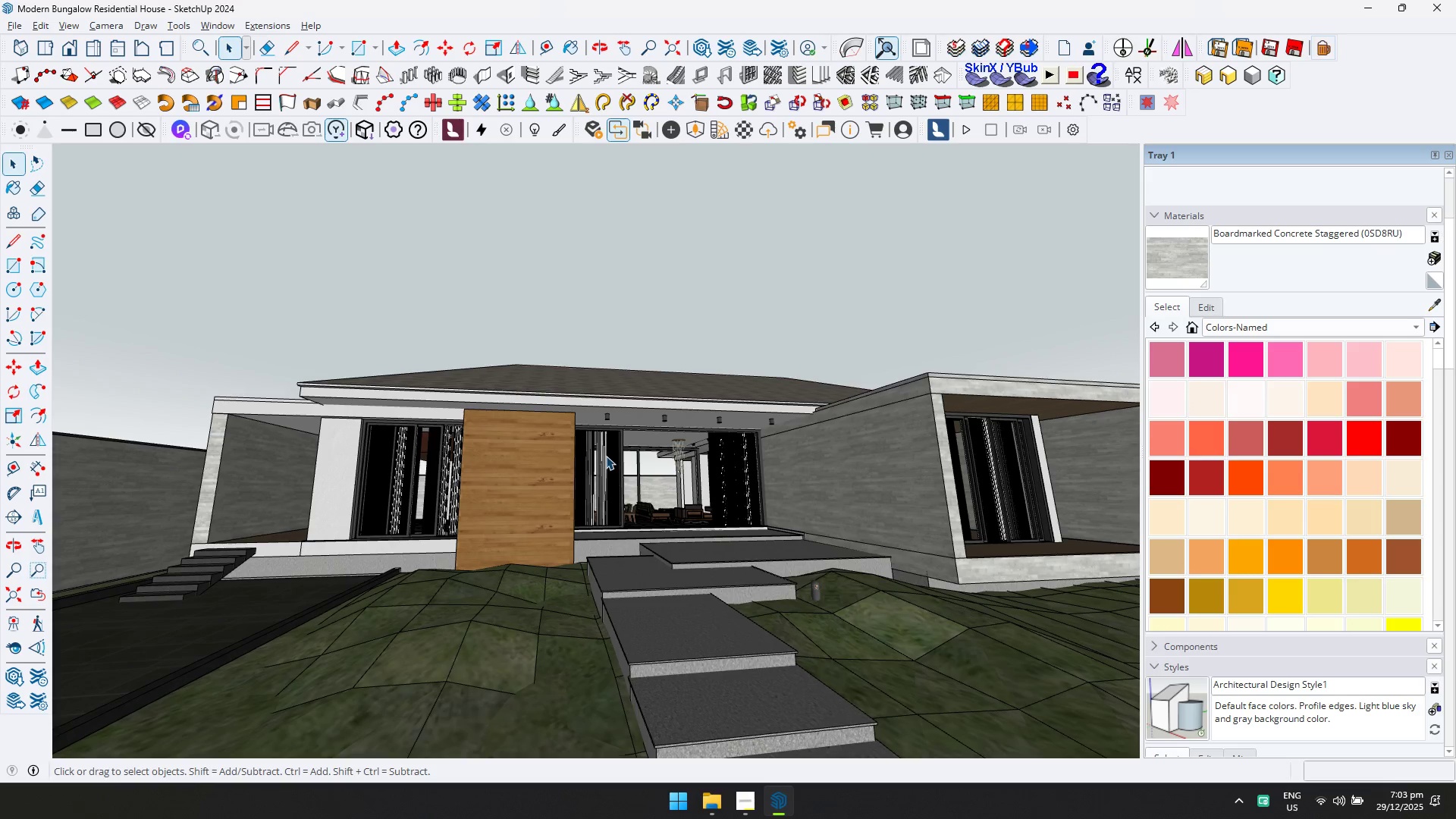 
wait(17.68)
 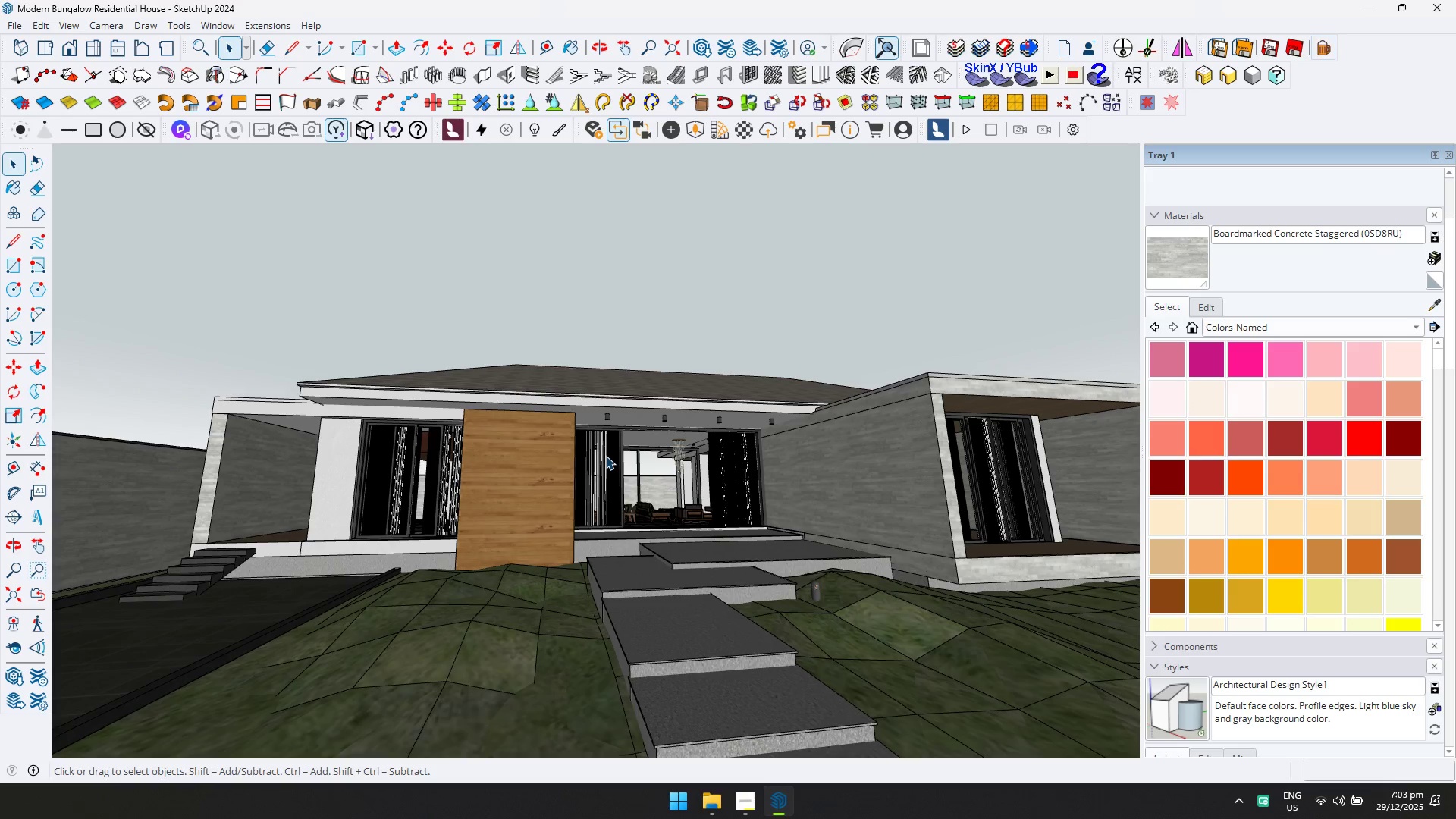 
scroll: coordinate [603, 437], scroll_direction: down, amount: 3.0
 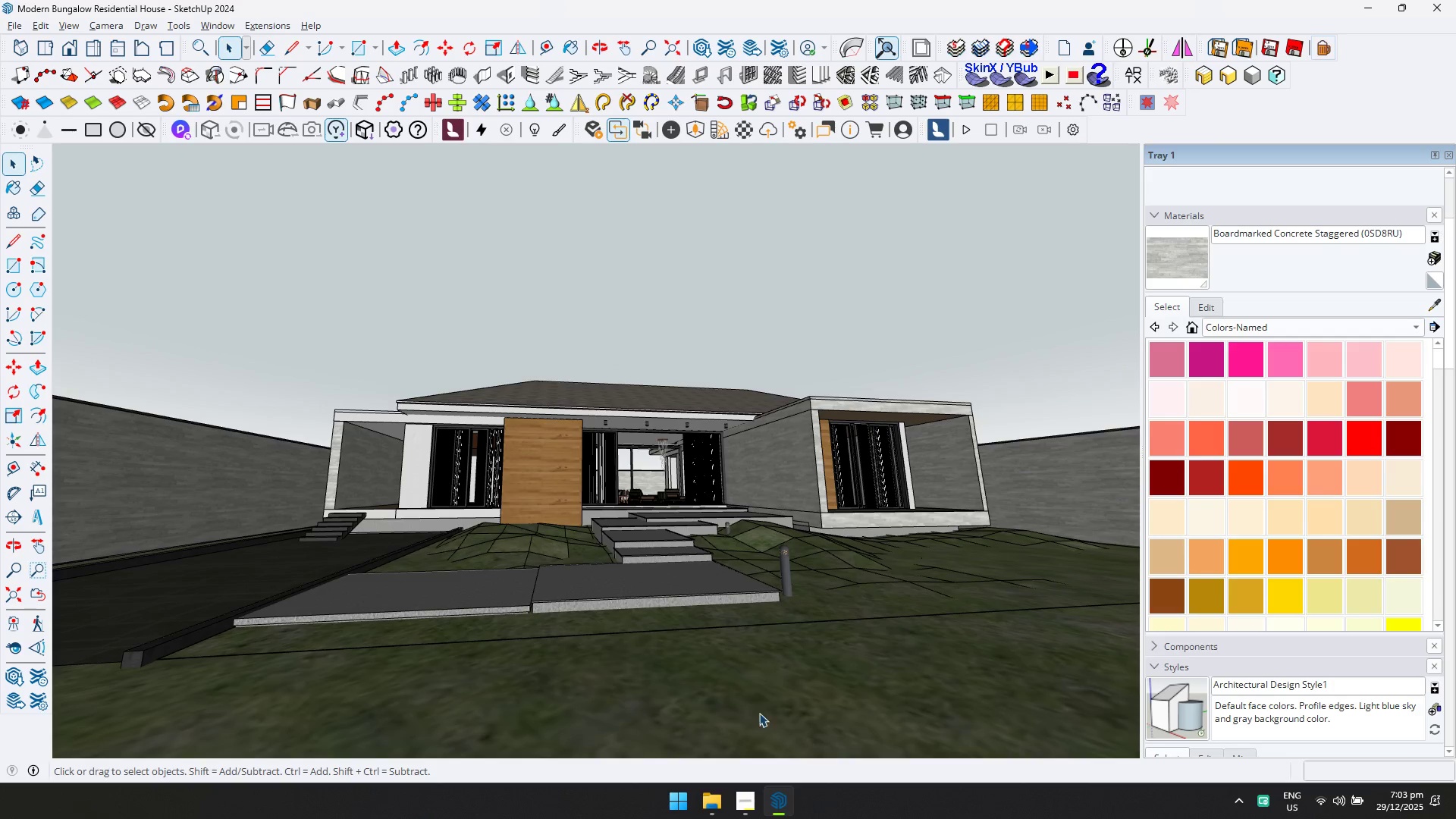 
left_click([745, 795])